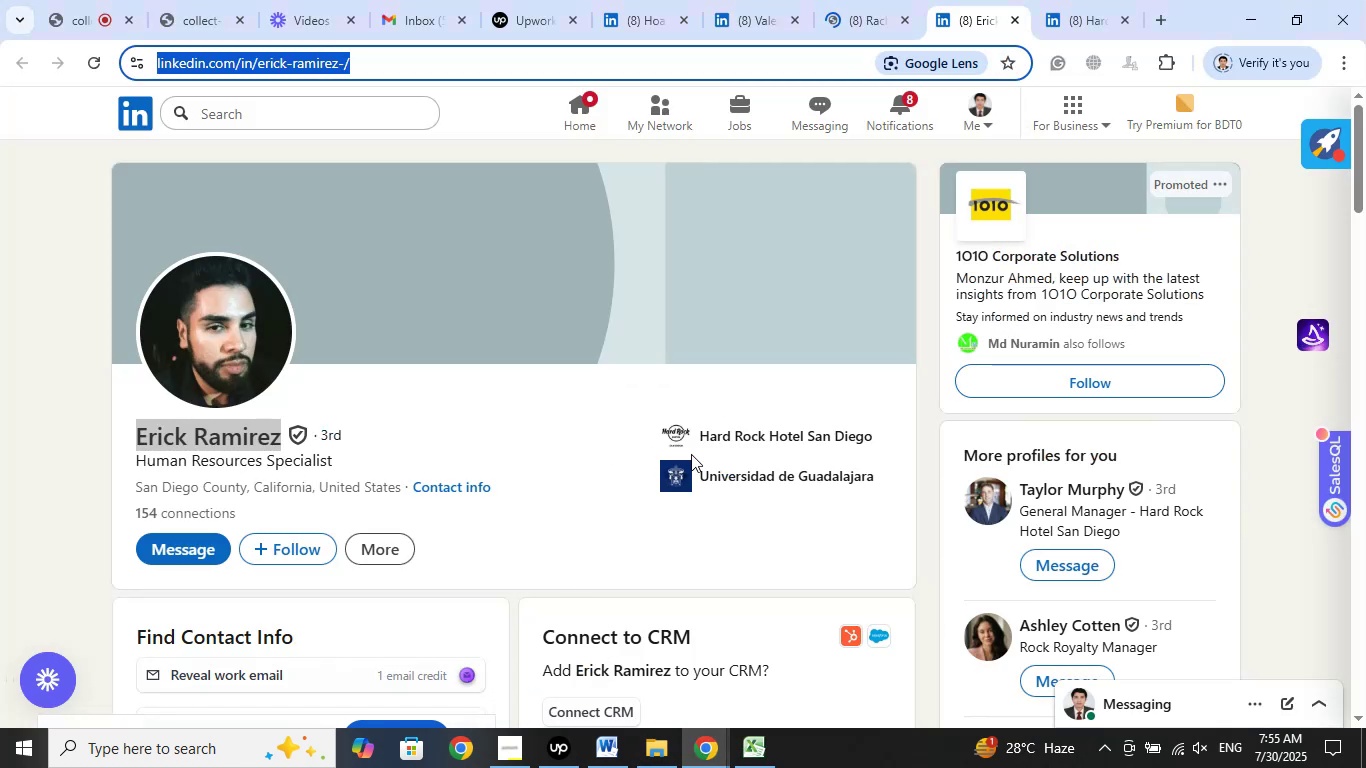 
left_click([731, 445])
 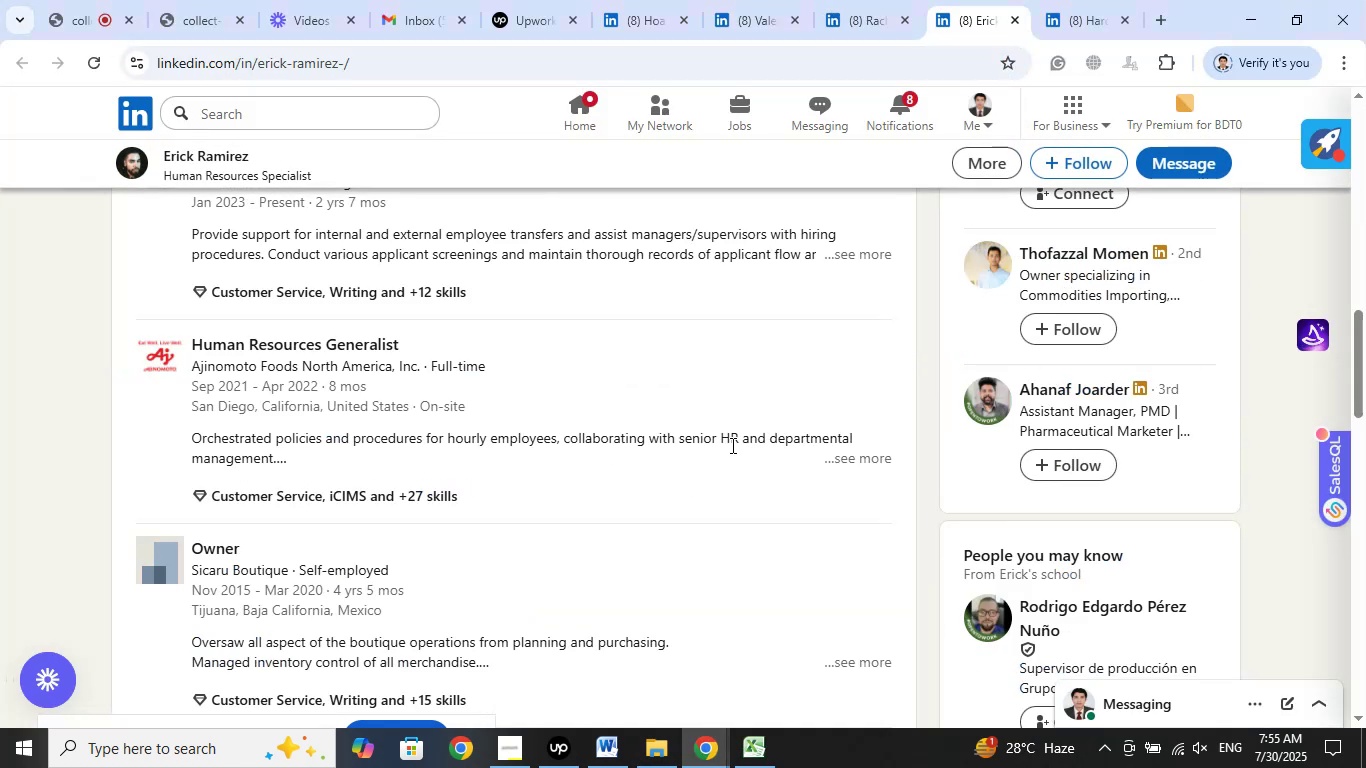 
scroll: coordinate [732, 444], scroll_direction: up, amount: 2.0
 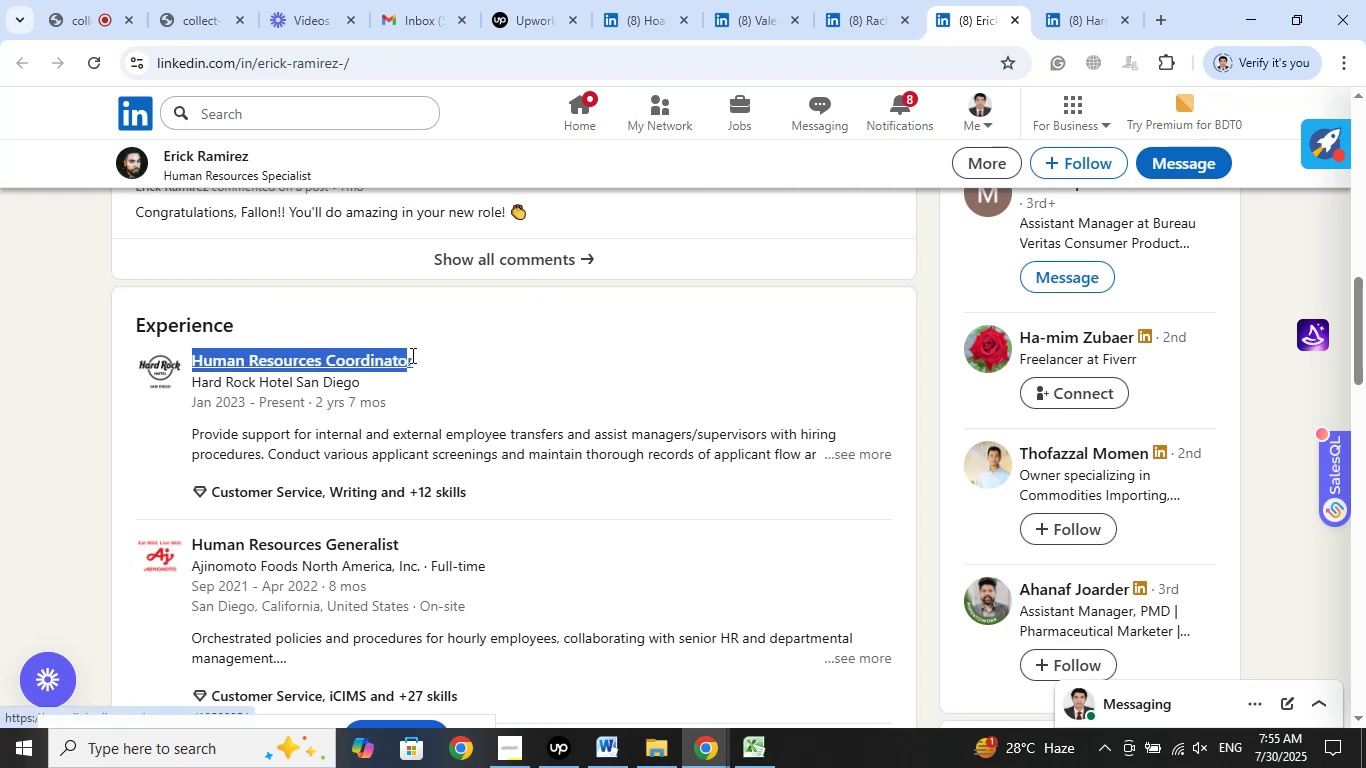 
right_click([414, 355])
 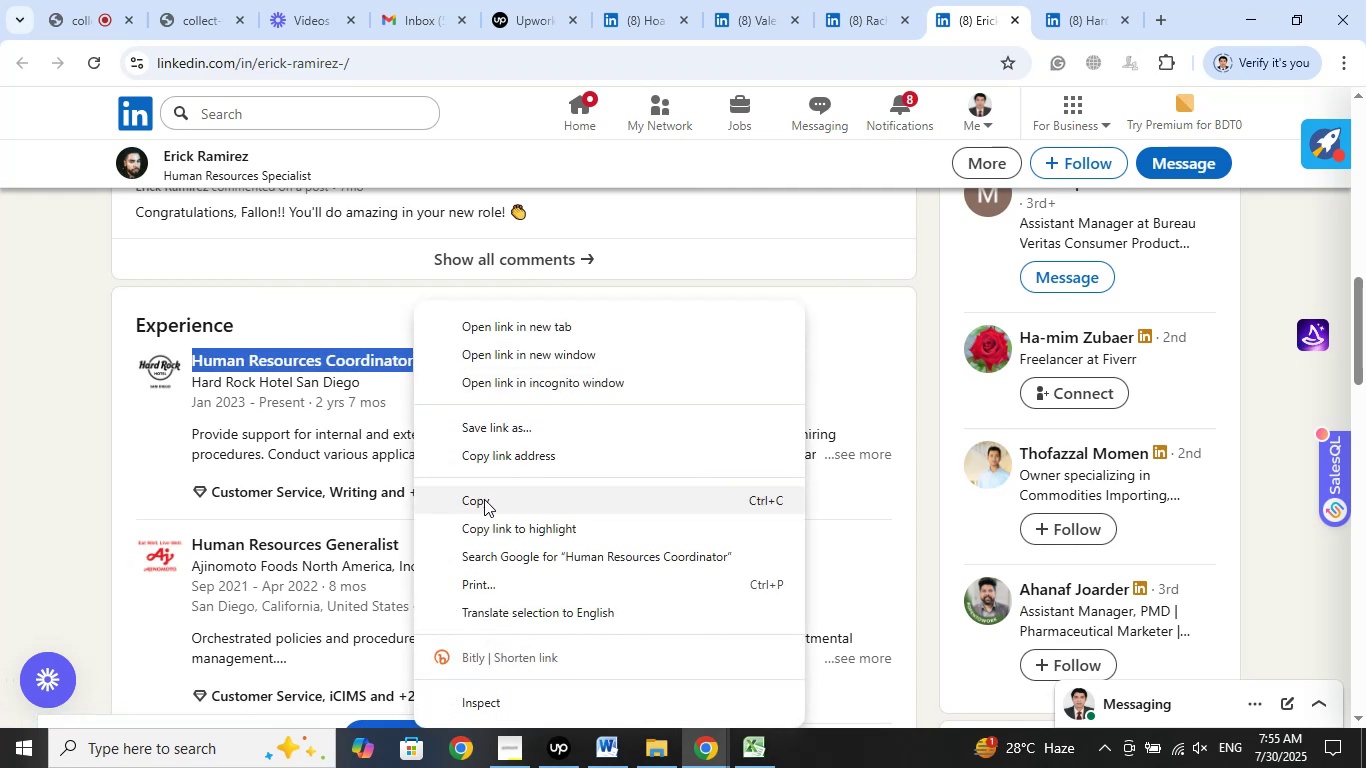 
left_click([484, 499])
 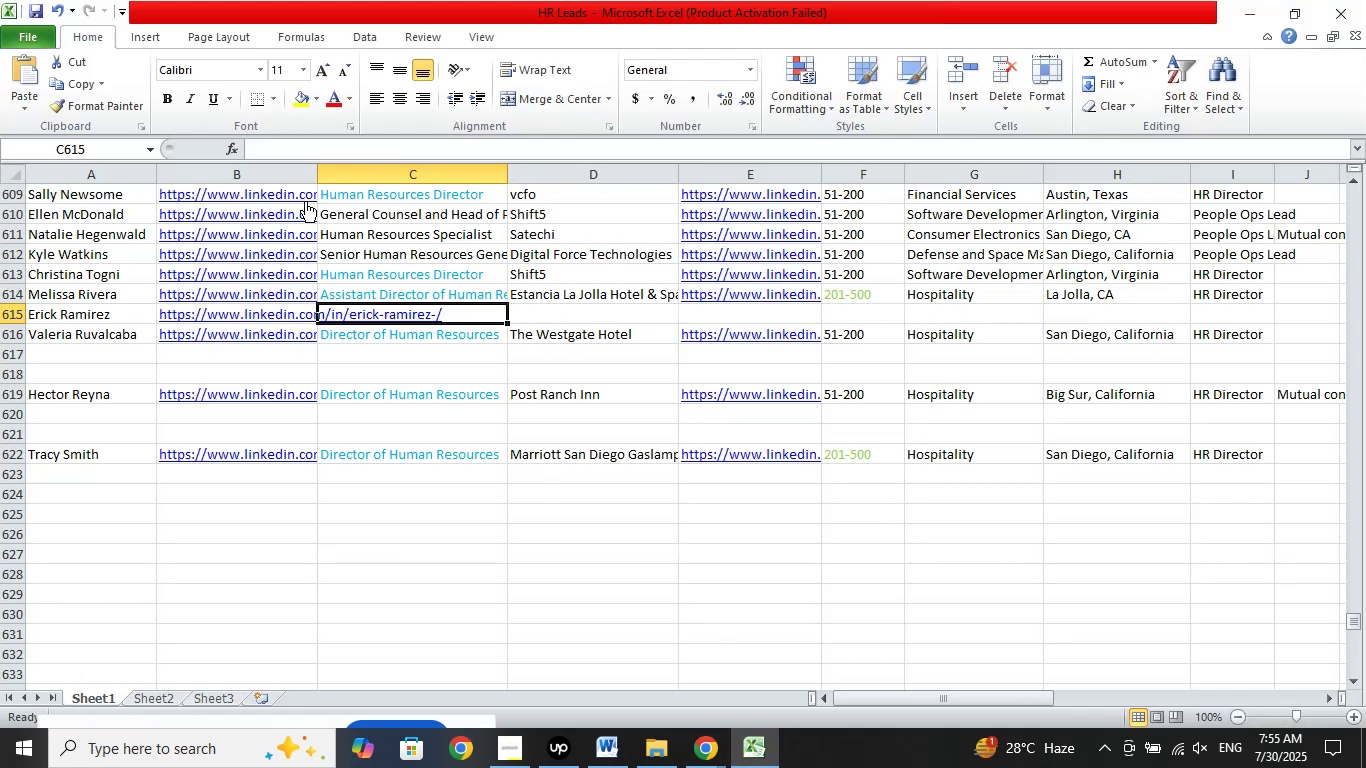 
left_click([285, 154])
 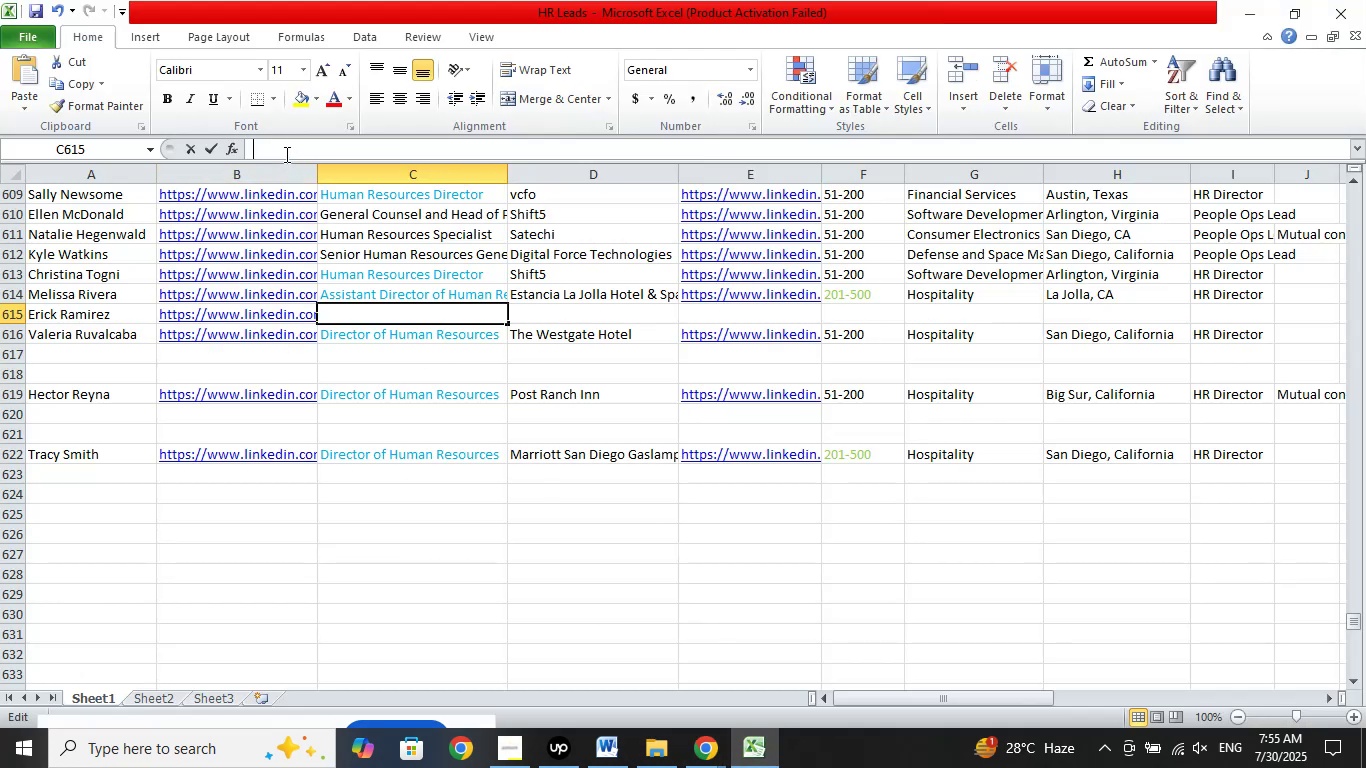 
right_click([285, 154])
 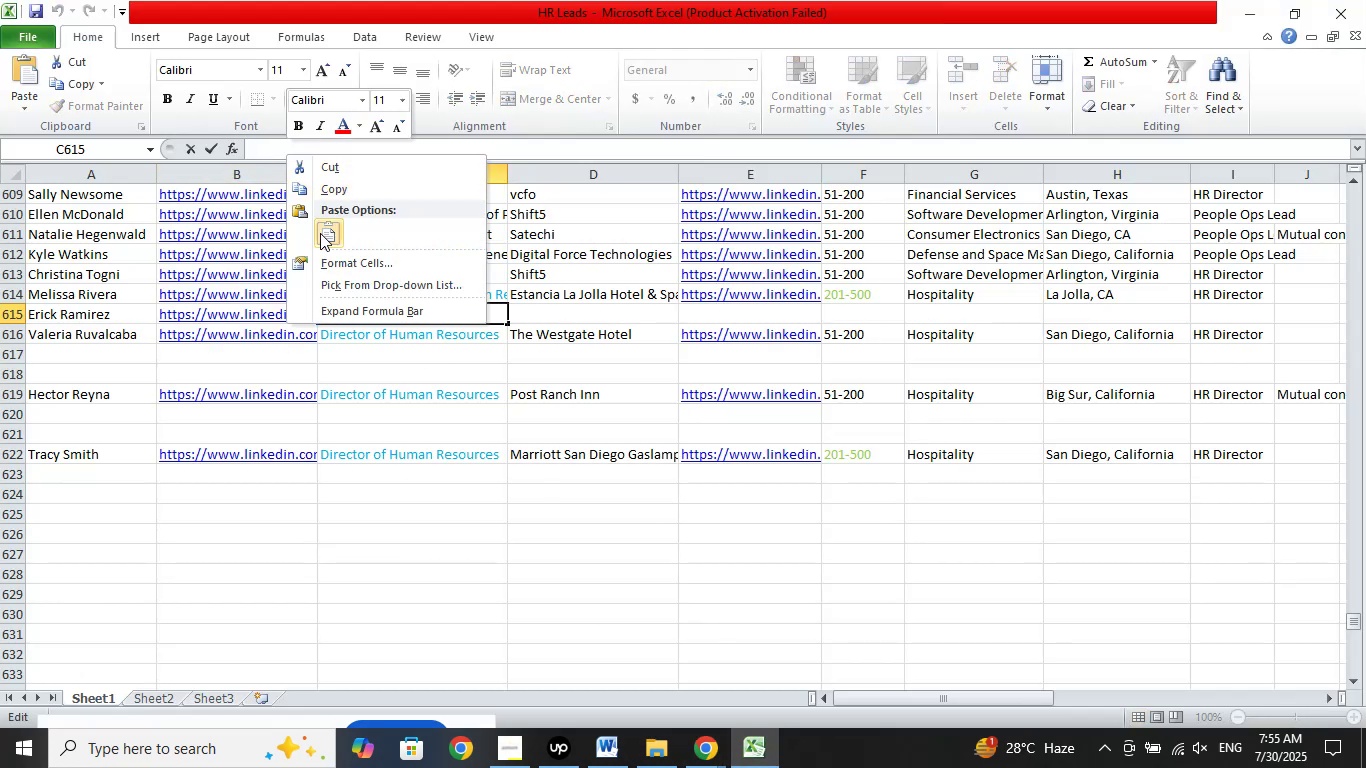 
left_click([320, 233])
 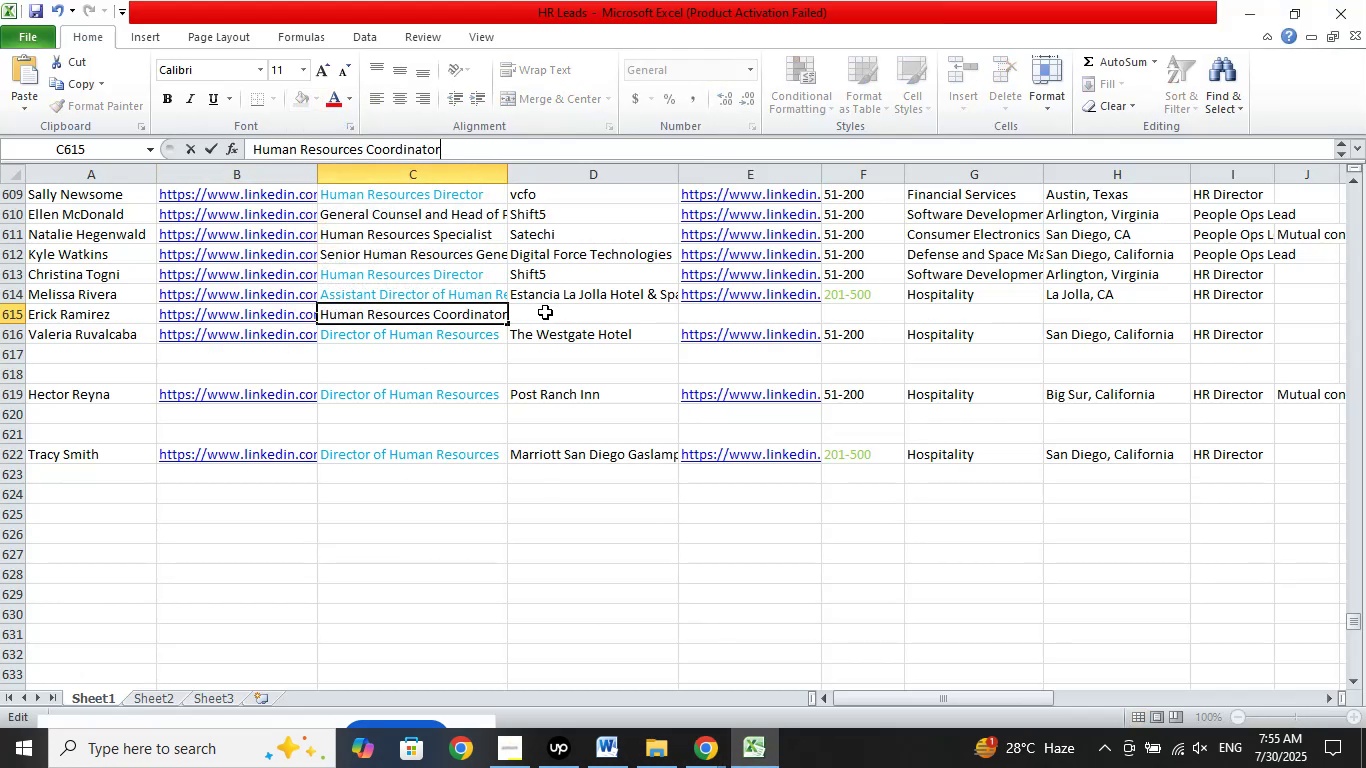 
left_click([545, 312])
 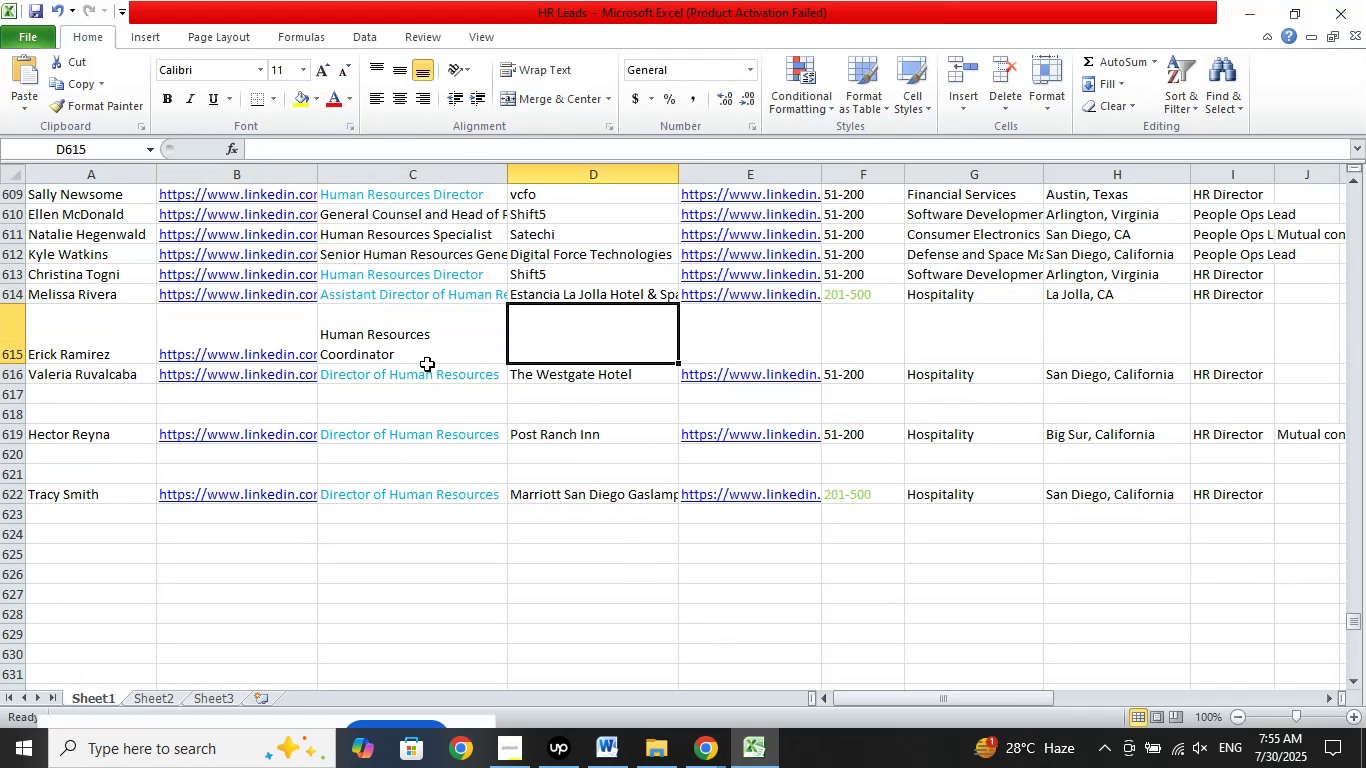 
left_click([423, 338])
 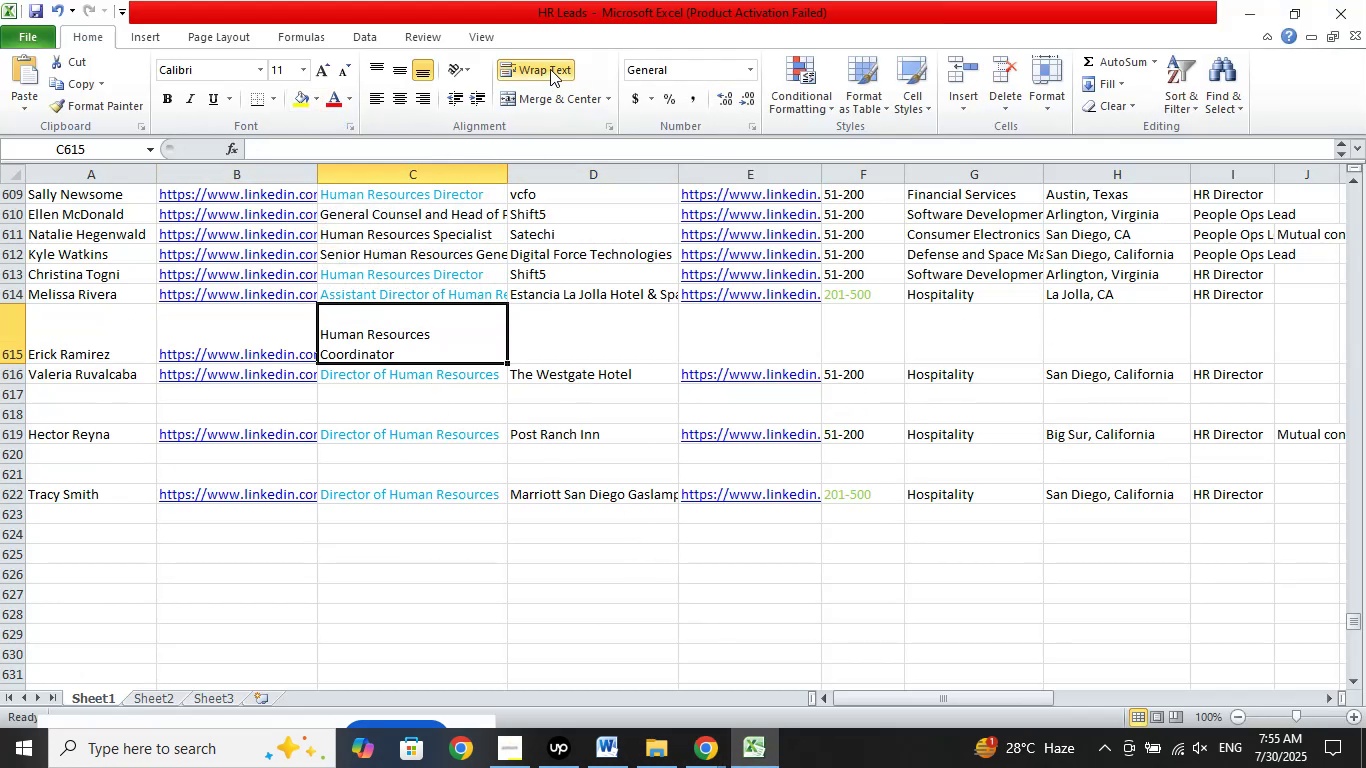 
left_click([549, 68])
 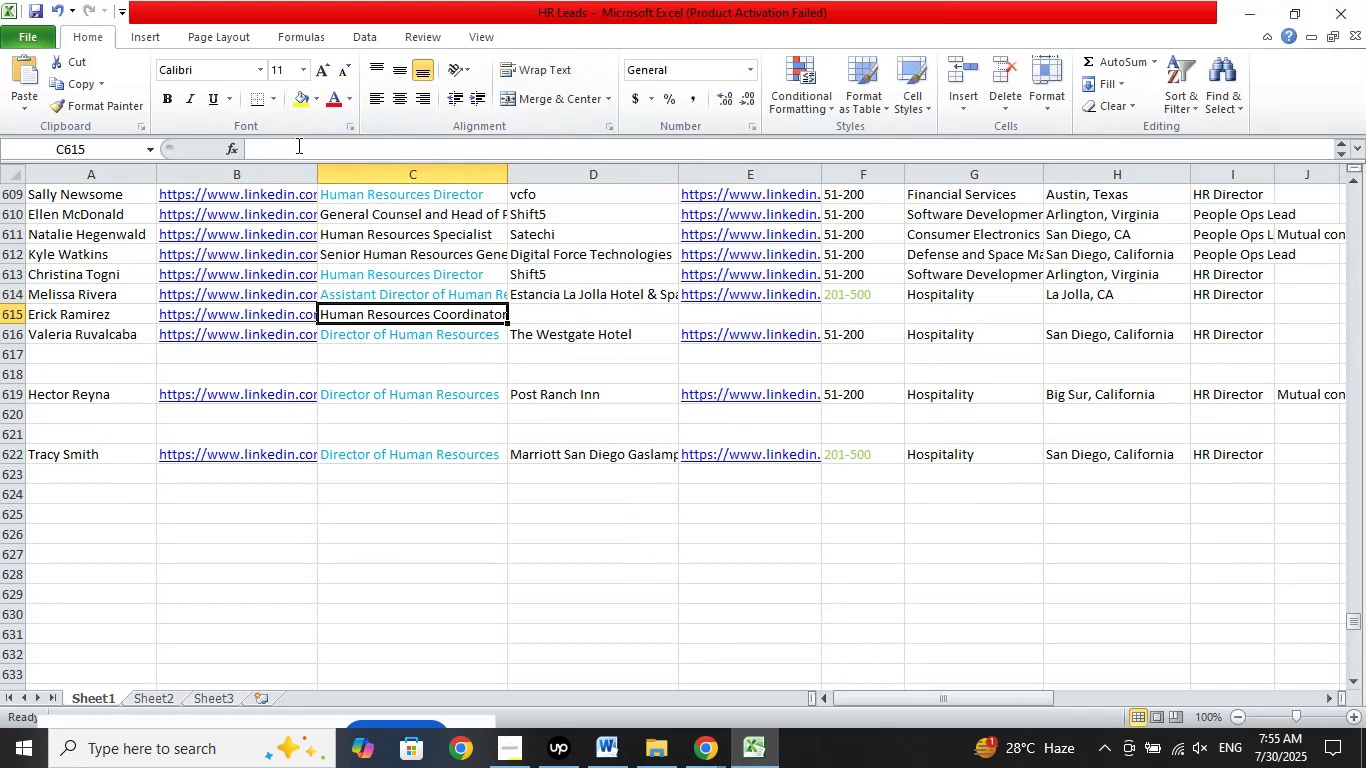 
left_click([295, 156])
 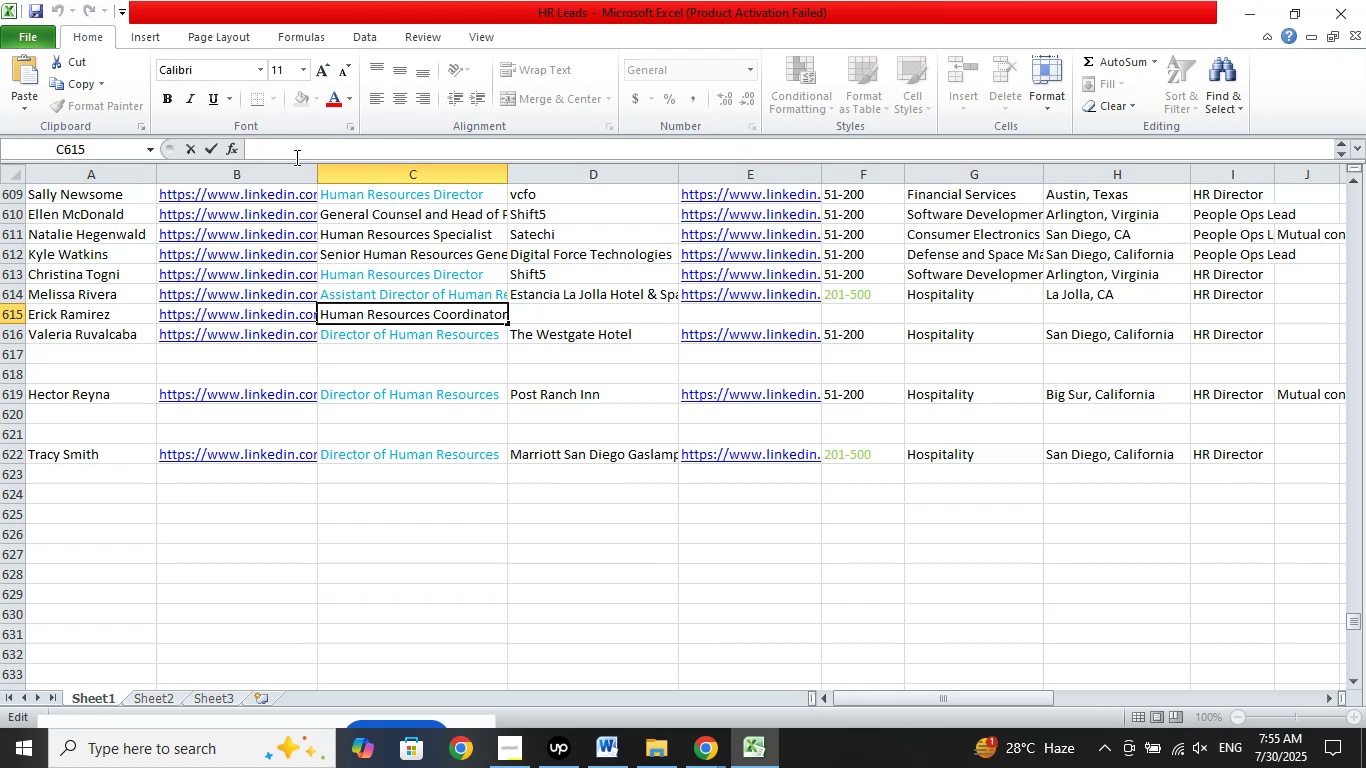 
key(Delete)
 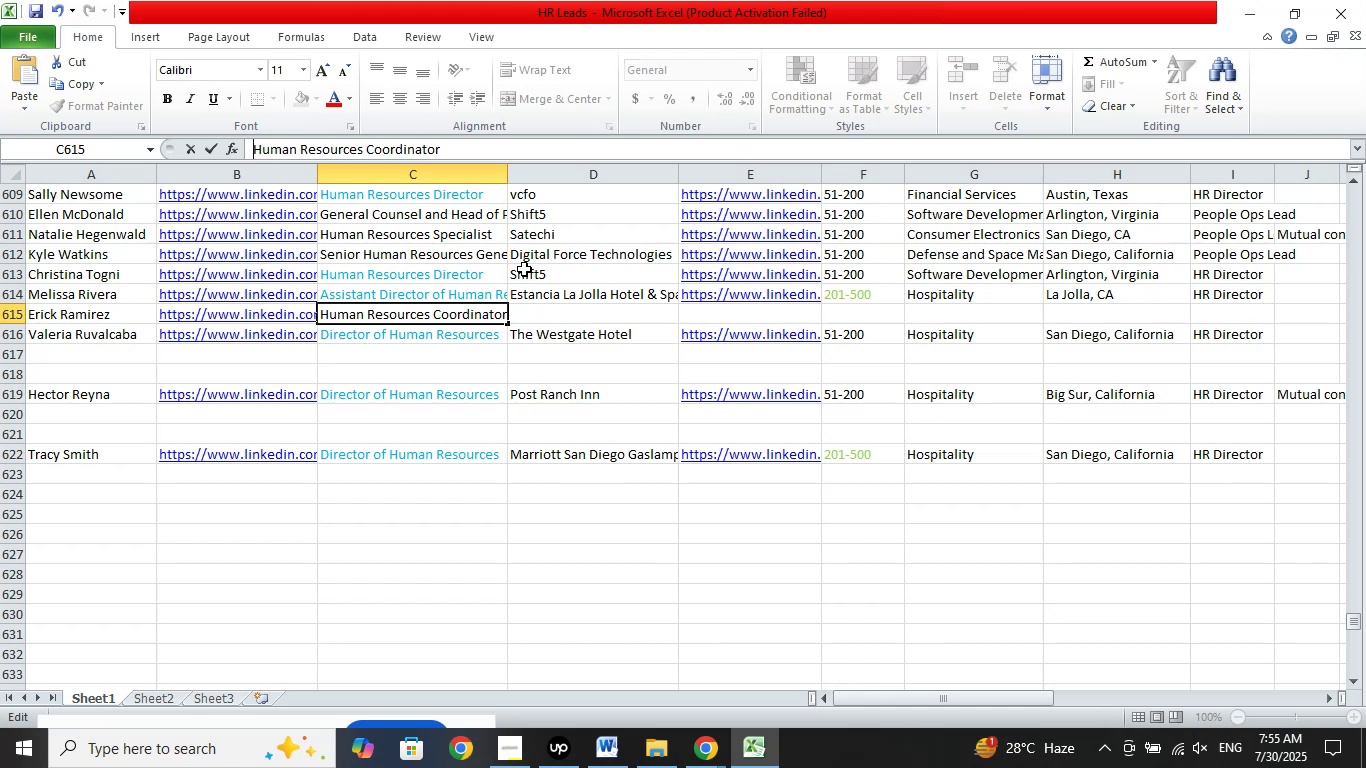 
left_click([548, 320])
 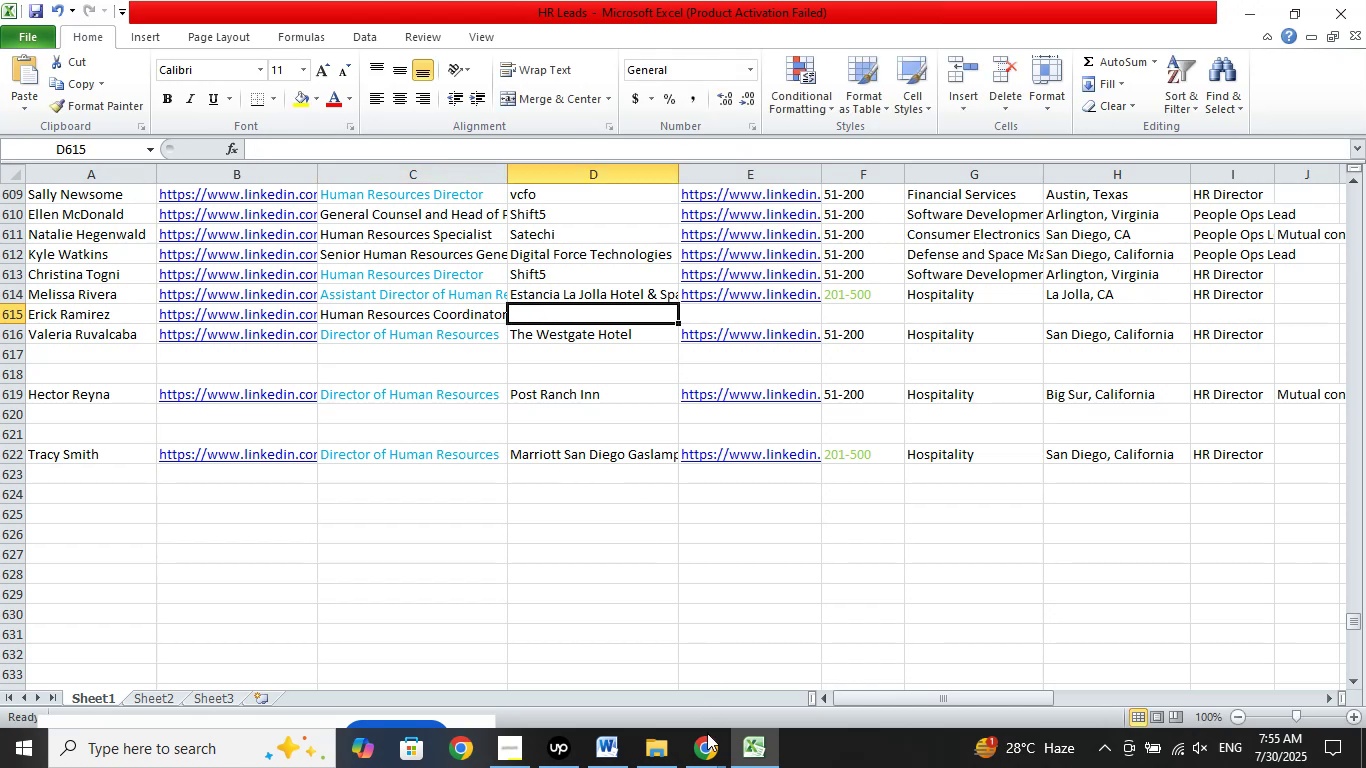 
left_click([707, 745])
 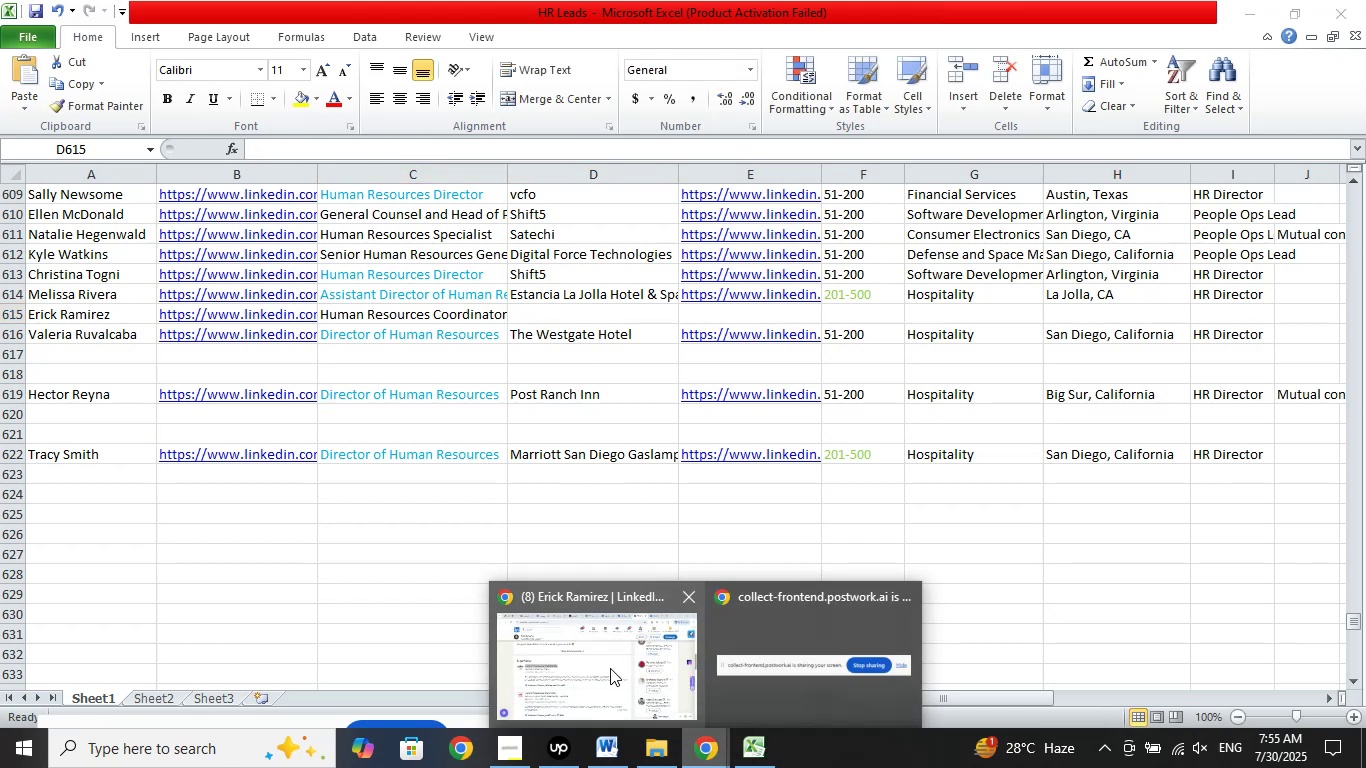 
left_click([606, 665])
 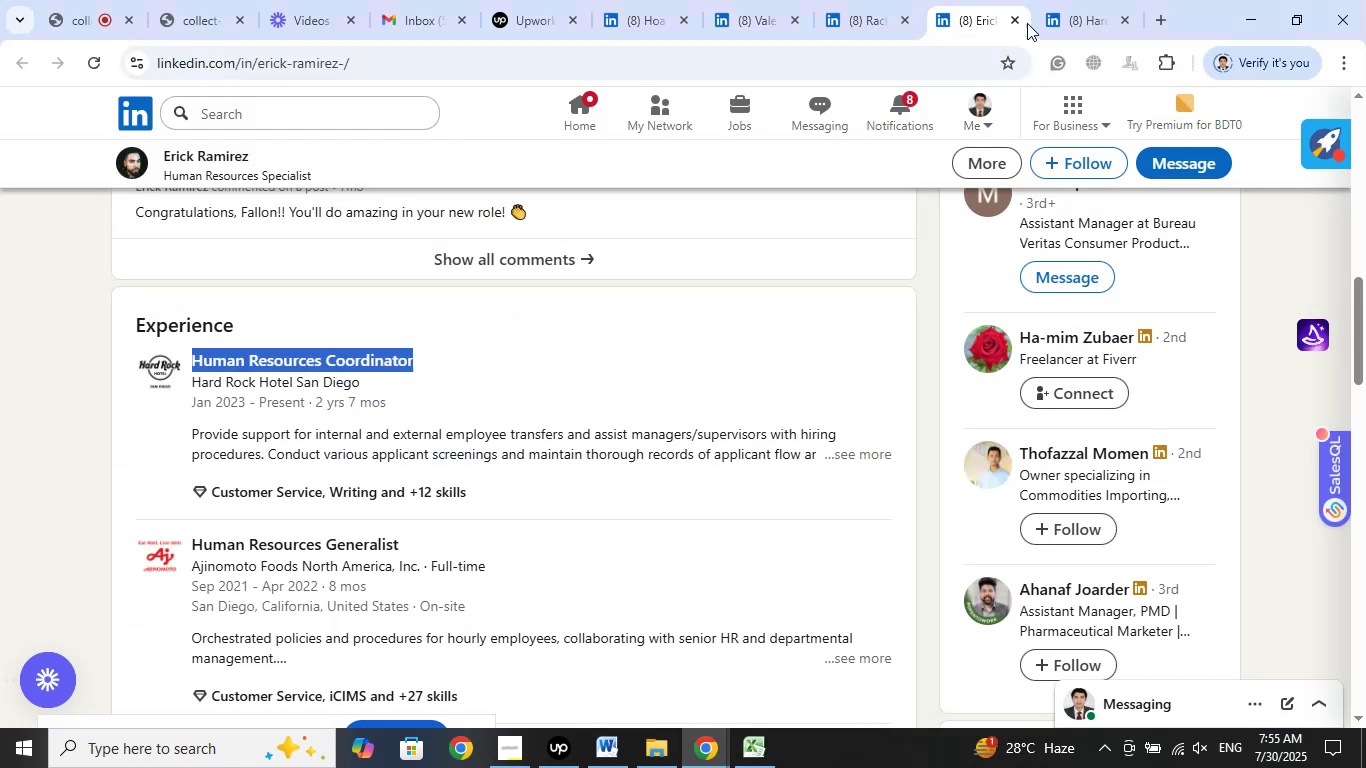 
left_click([1059, 9])
 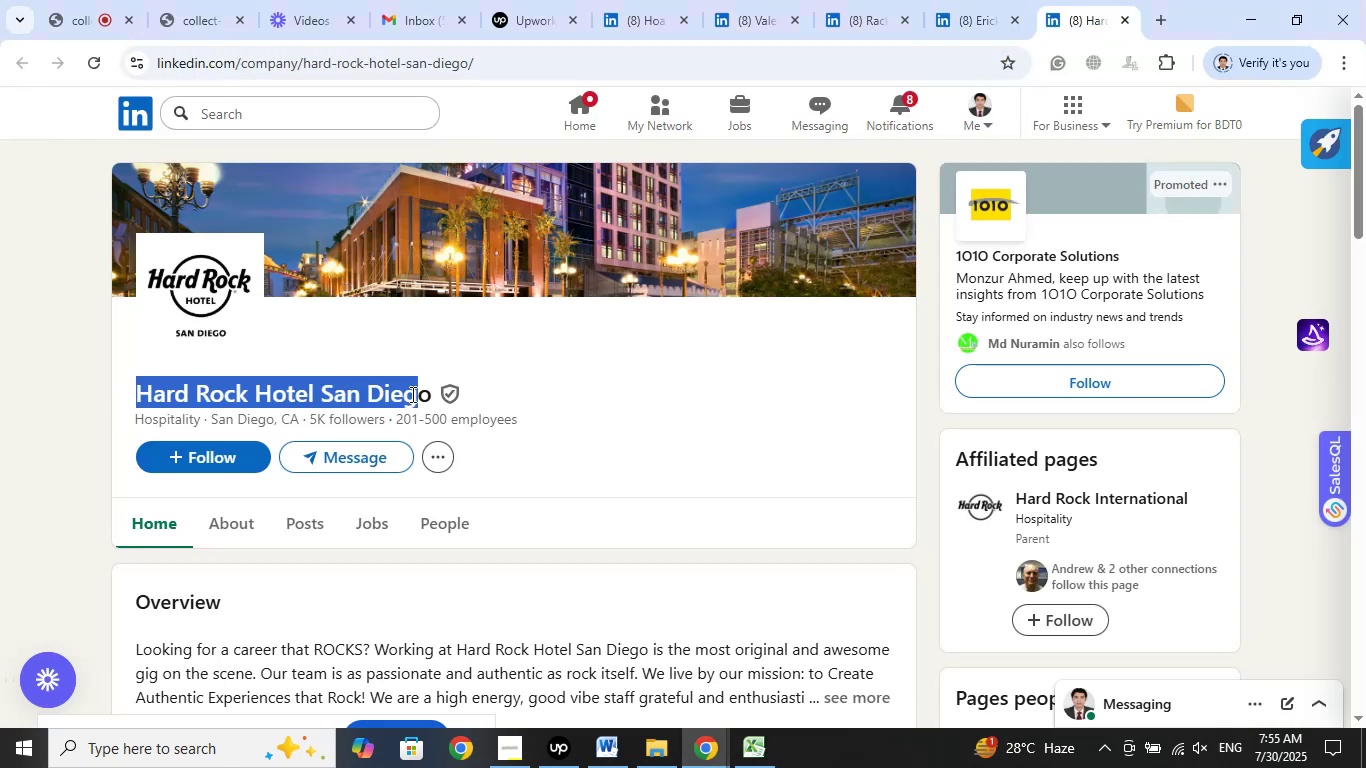 
right_click([398, 389])
 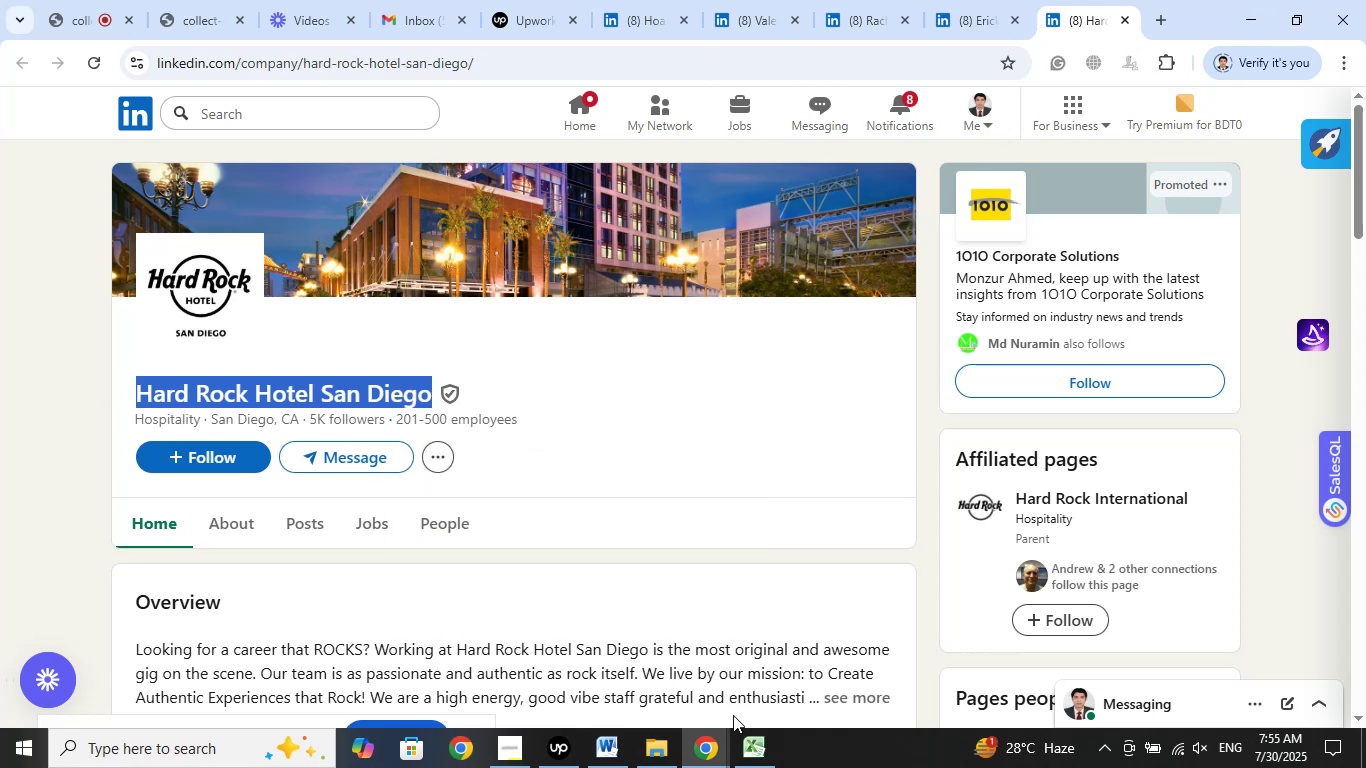 
left_click([751, 761])
 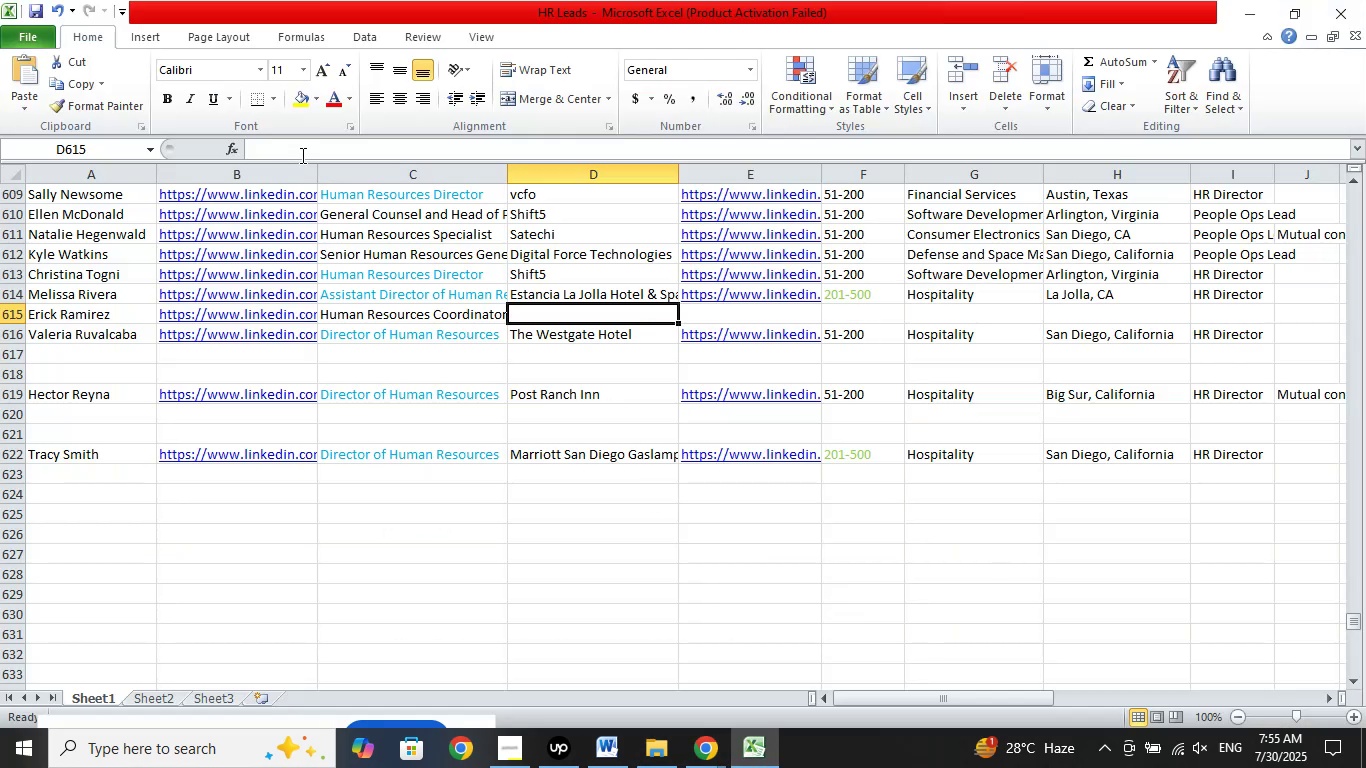 
left_click([301, 155])
 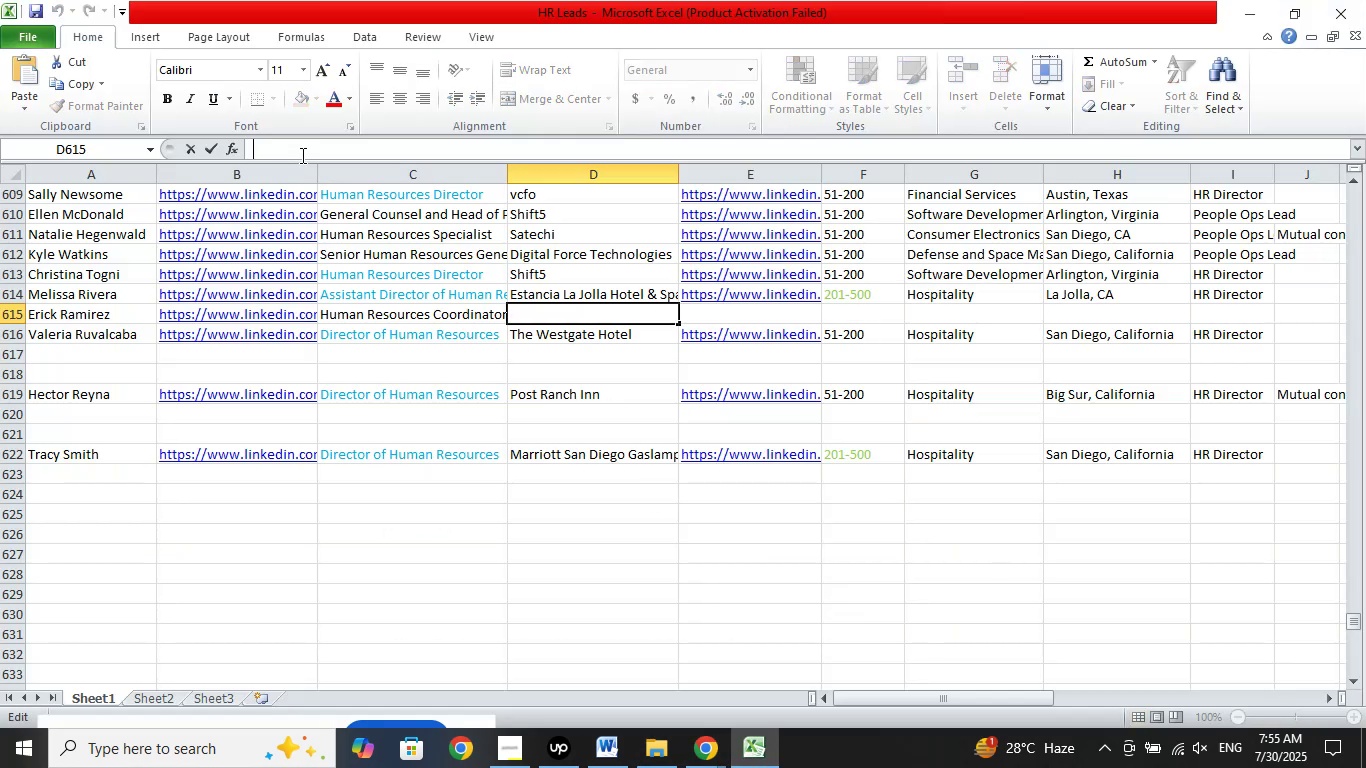 
right_click([301, 155])
 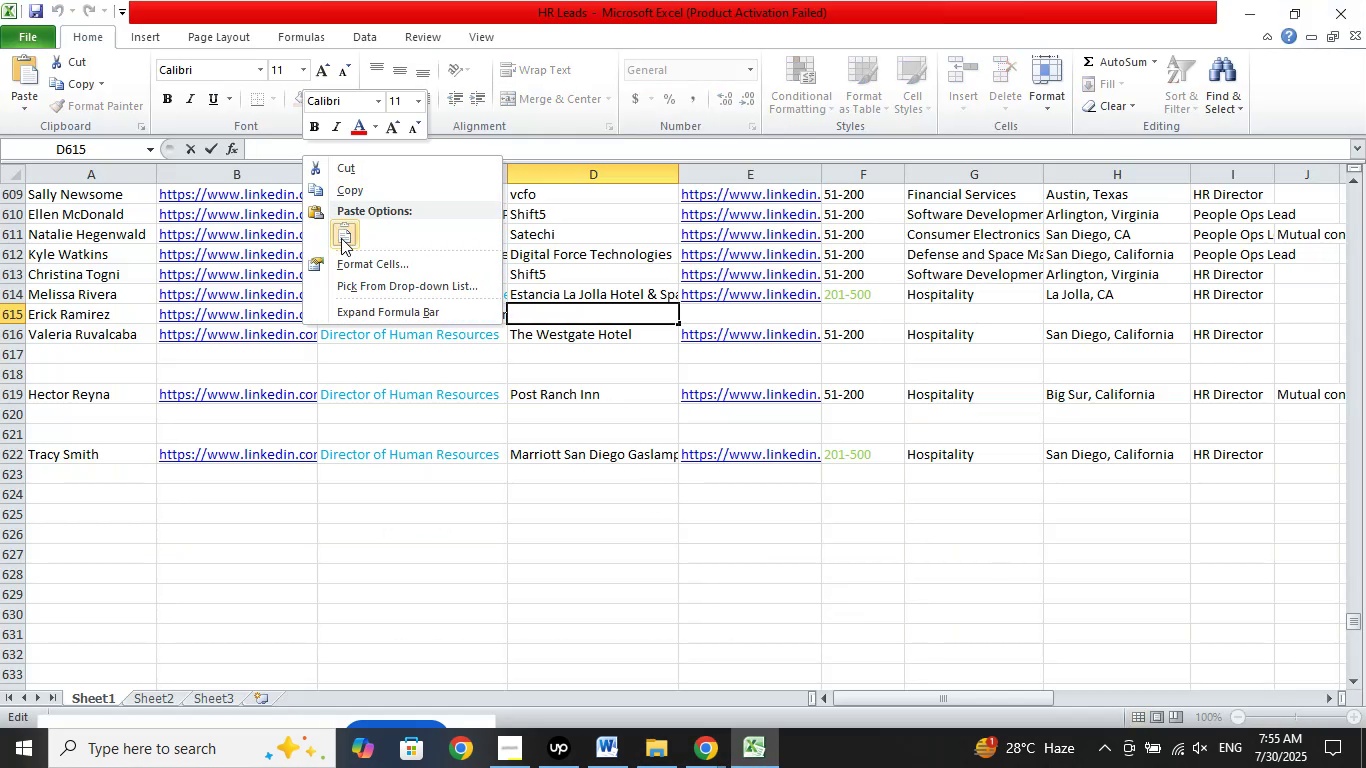 
left_click([341, 238])
 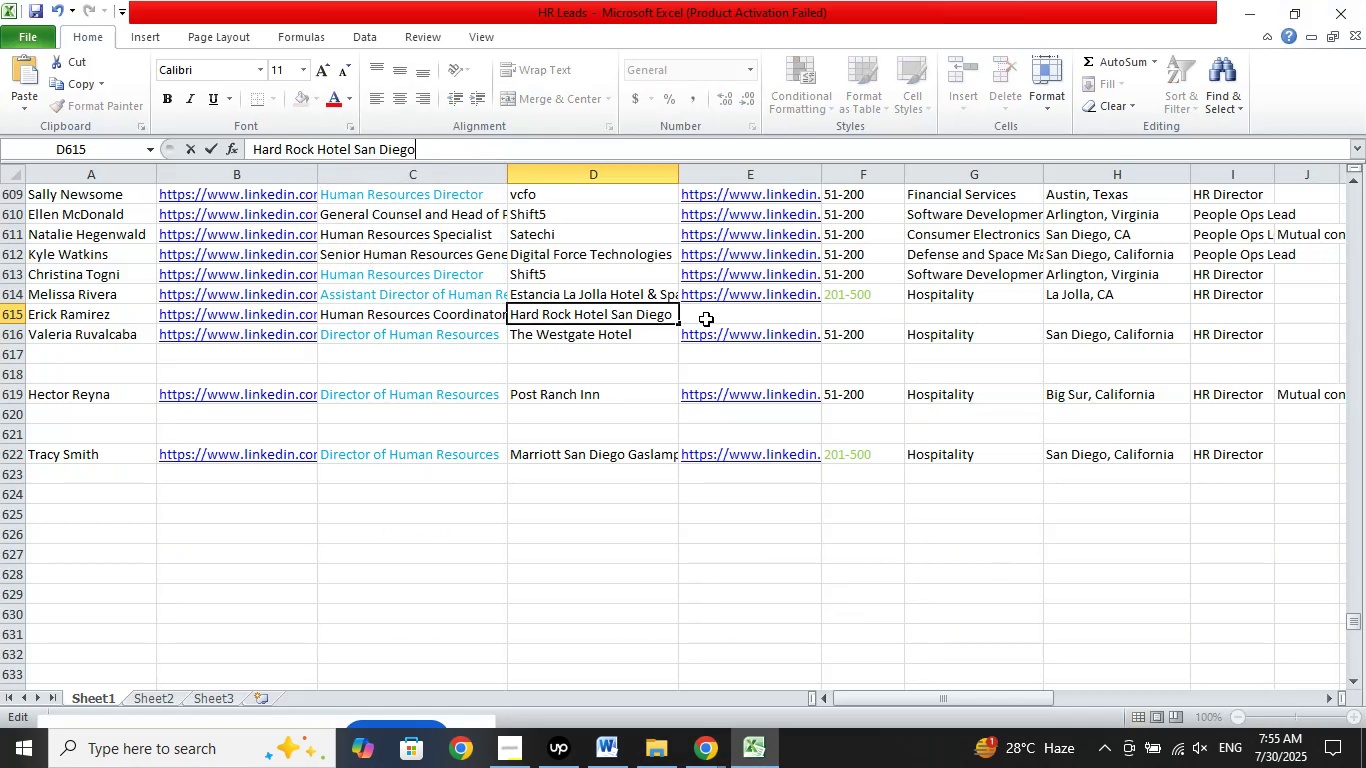 
left_click([707, 319])
 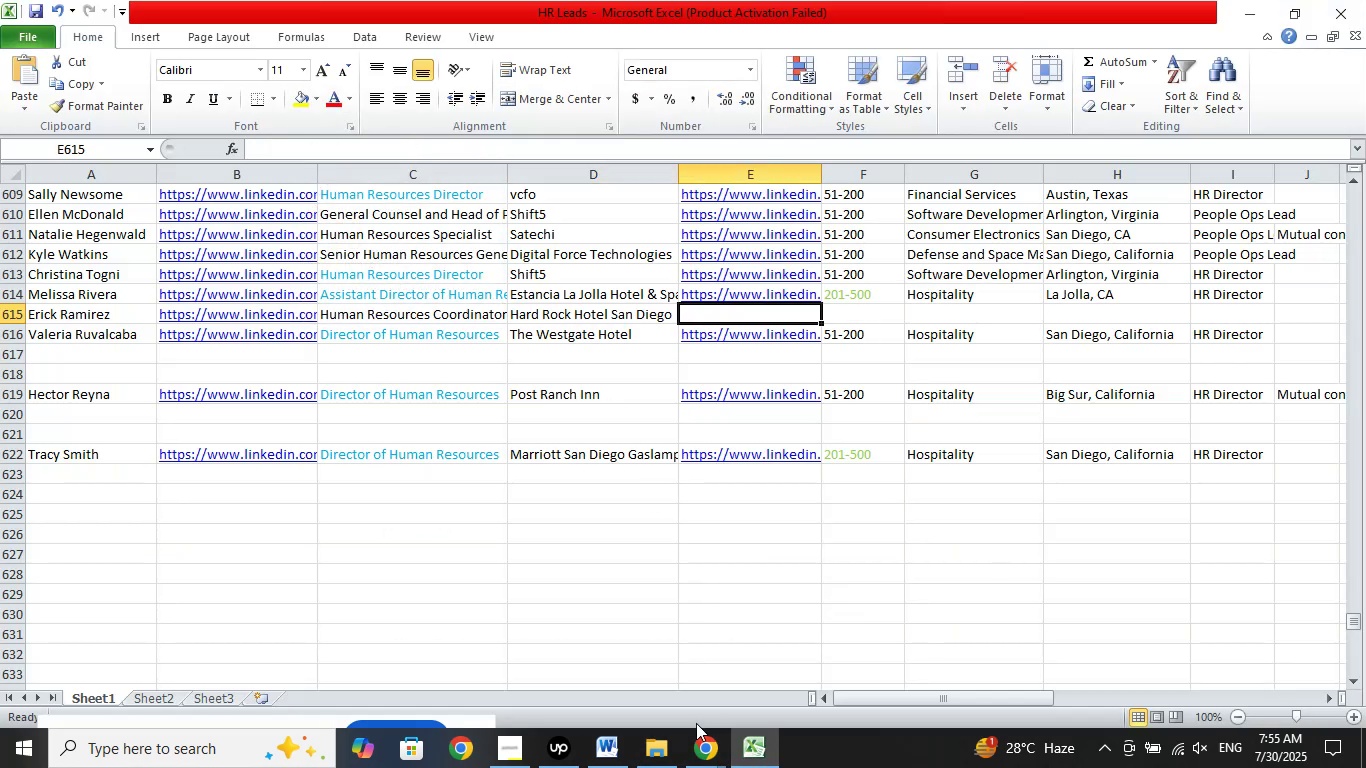 
left_click([707, 752])
 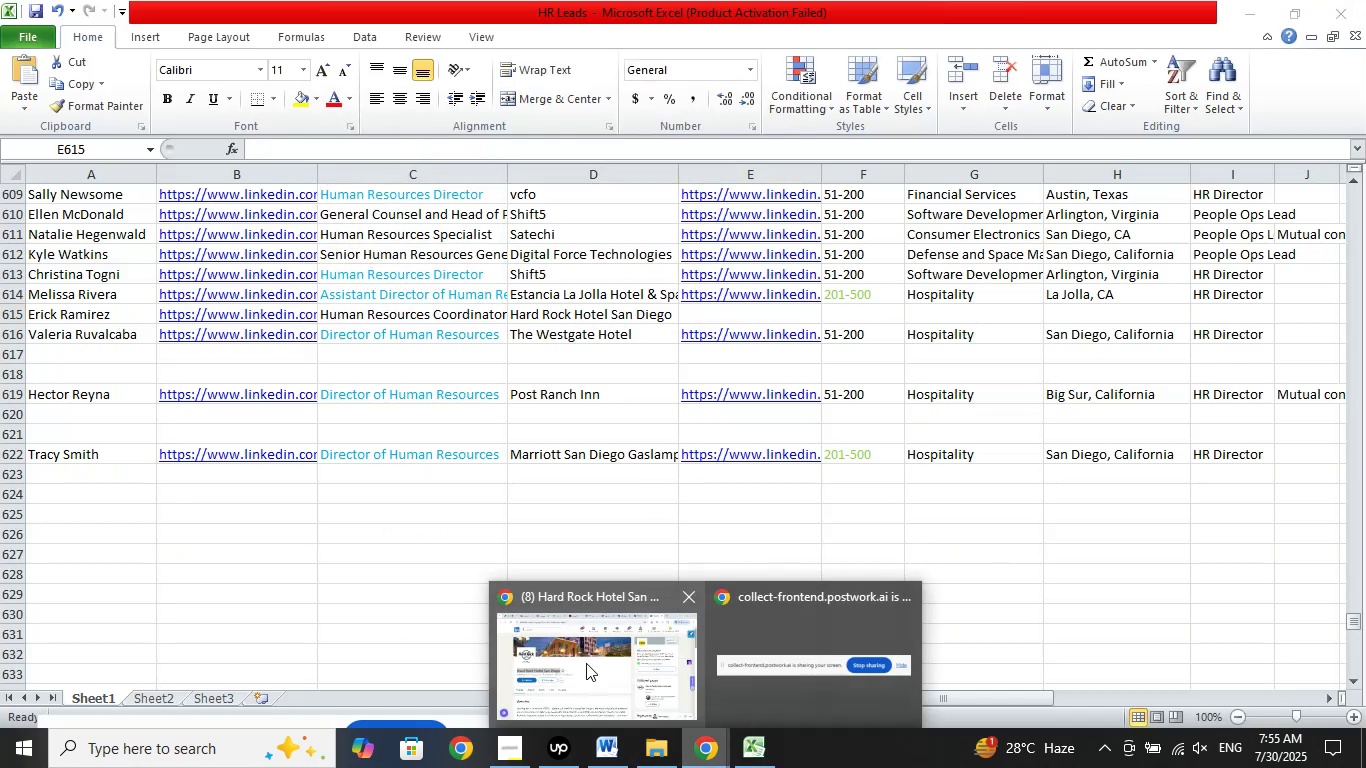 
left_click([586, 663])
 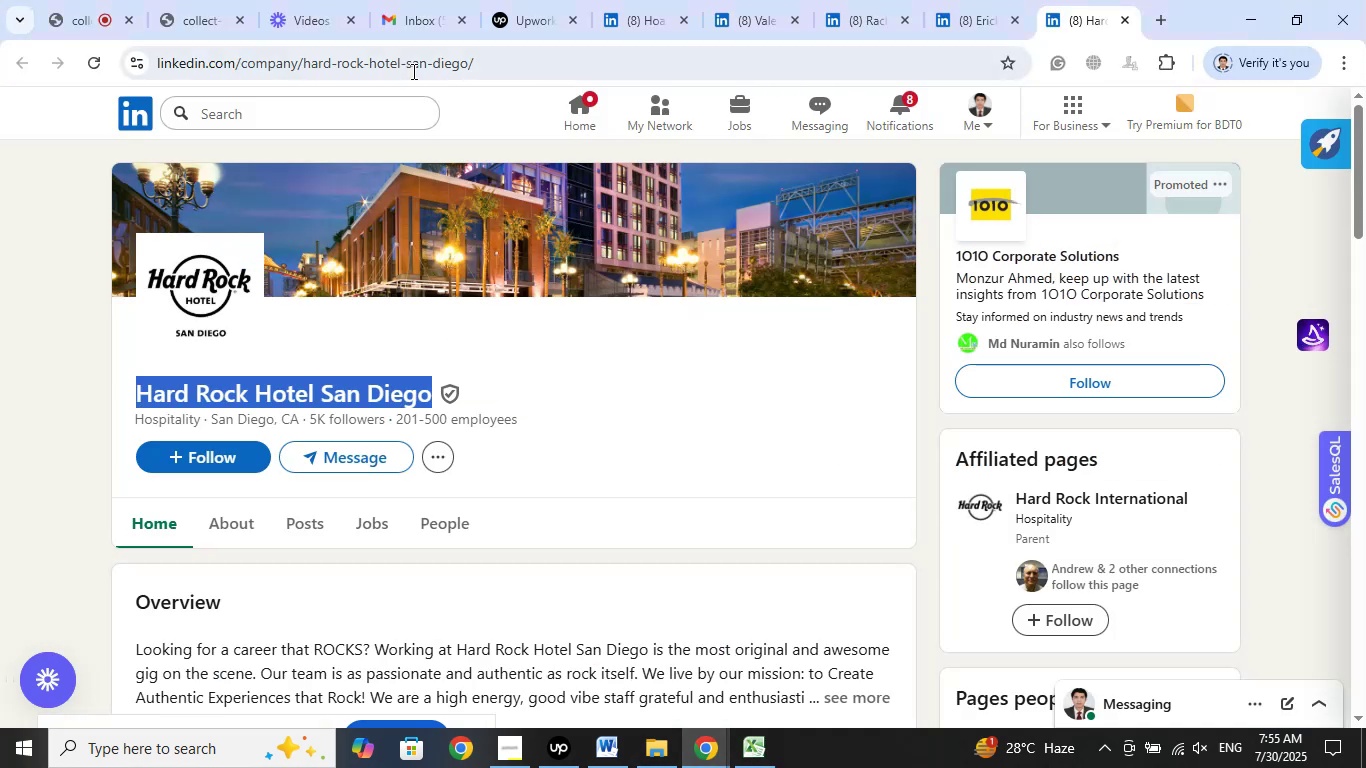 
left_click([408, 62])
 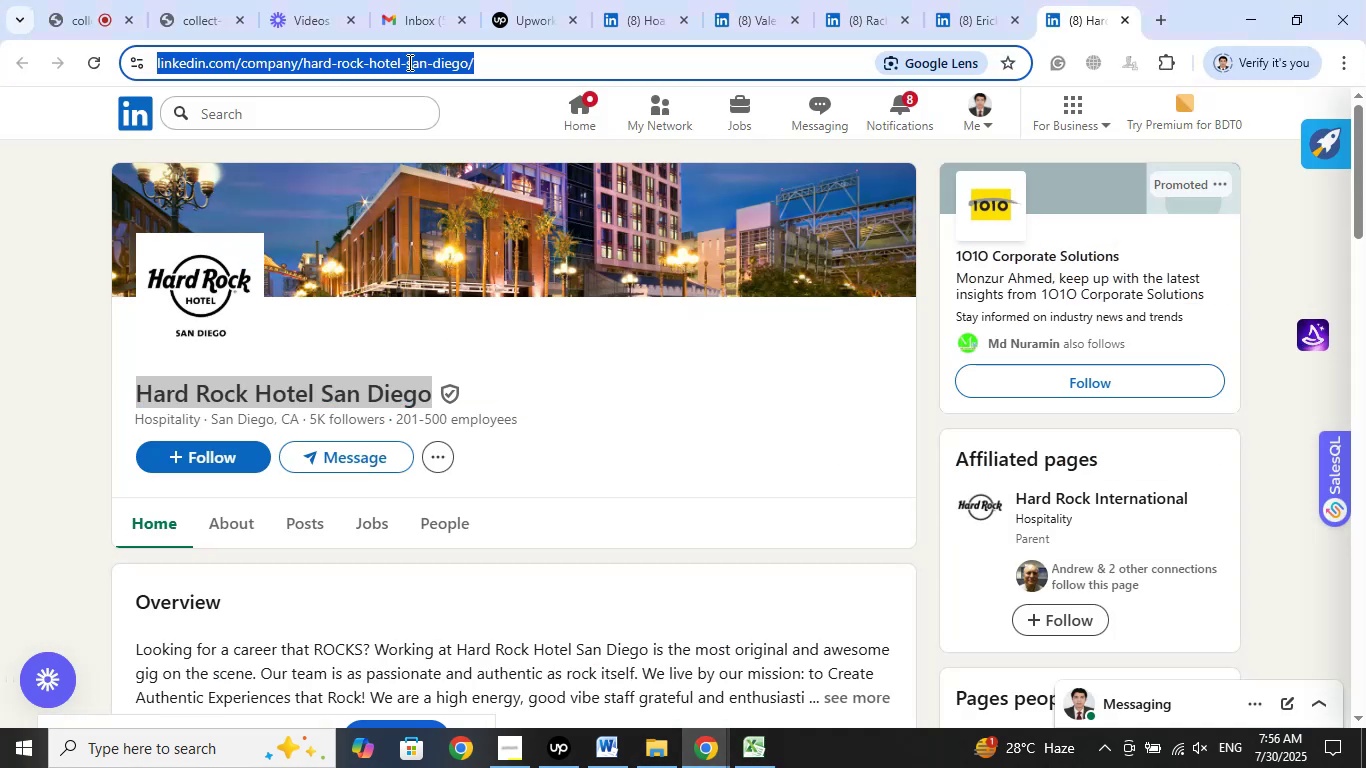 
right_click([408, 62])
 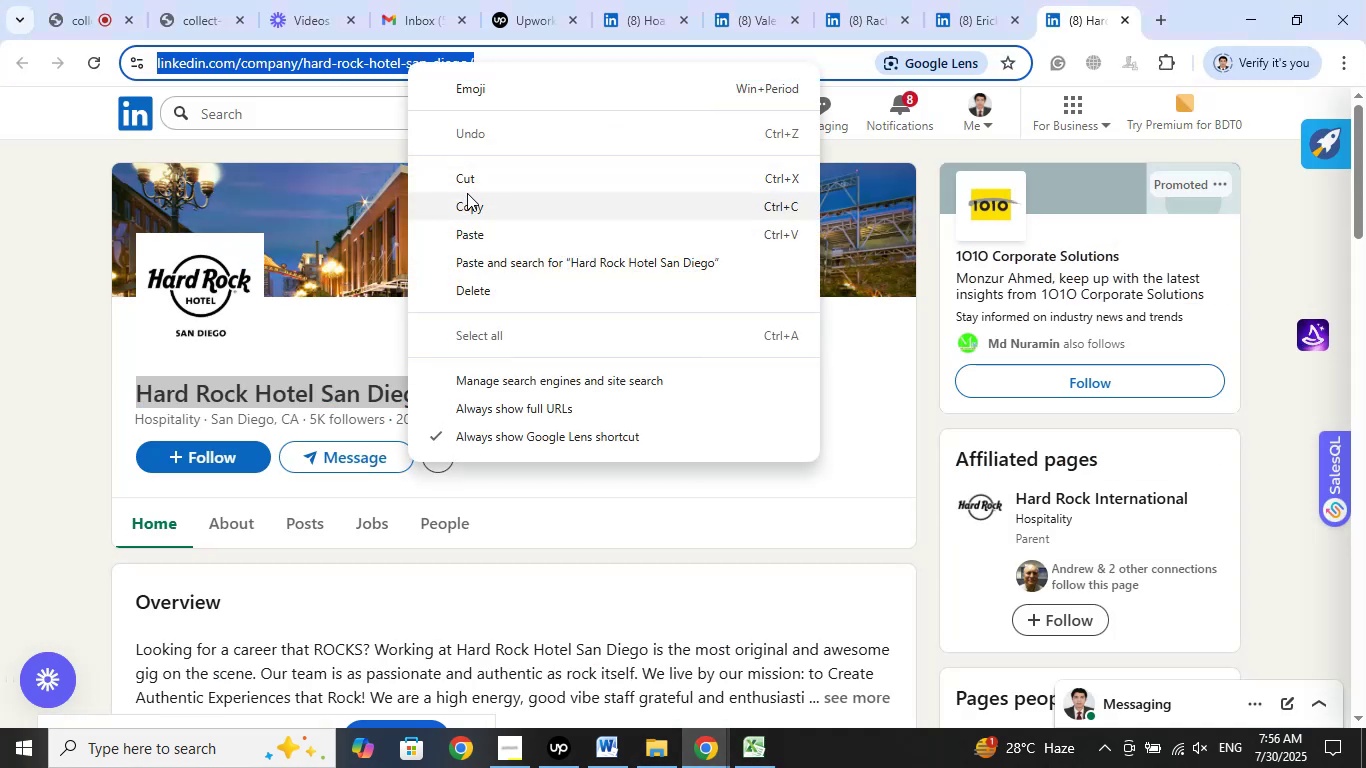 
left_click([468, 196])
 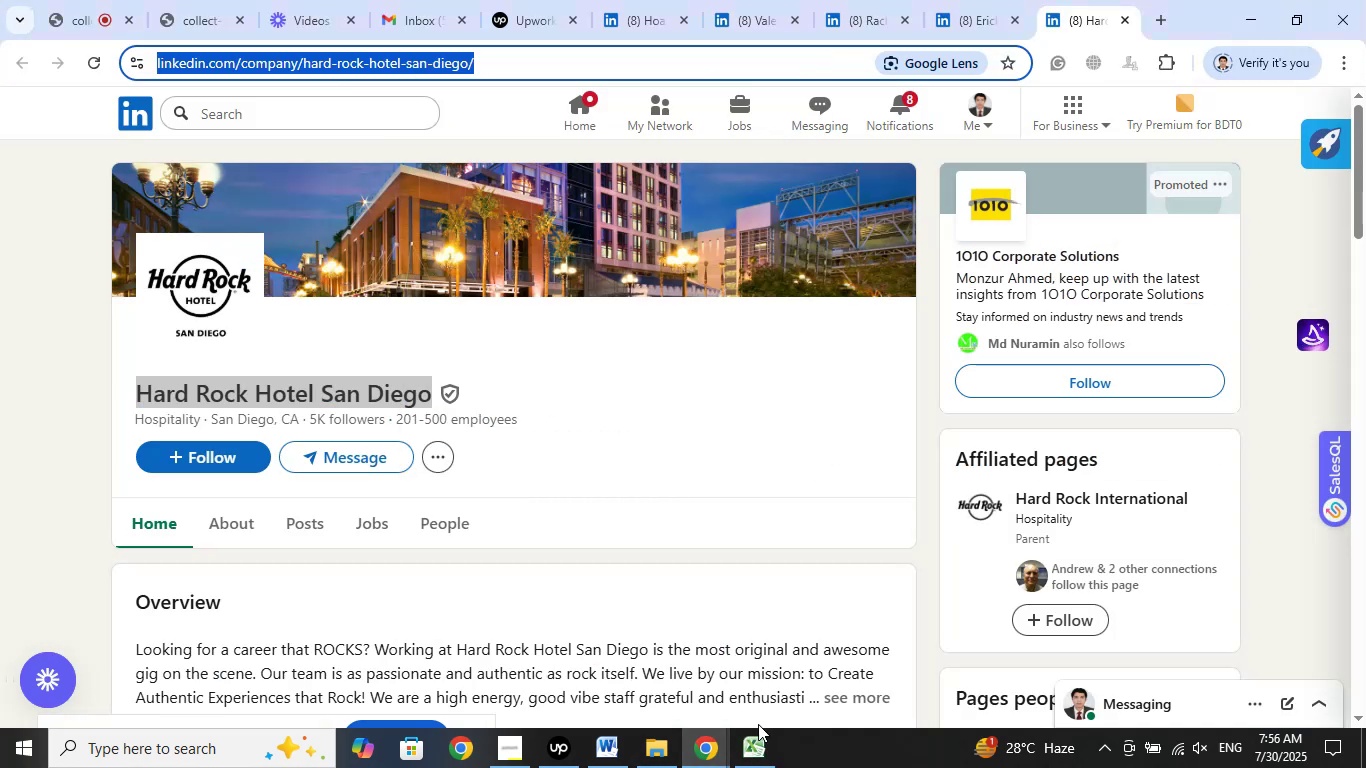 
left_click([745, 738])
 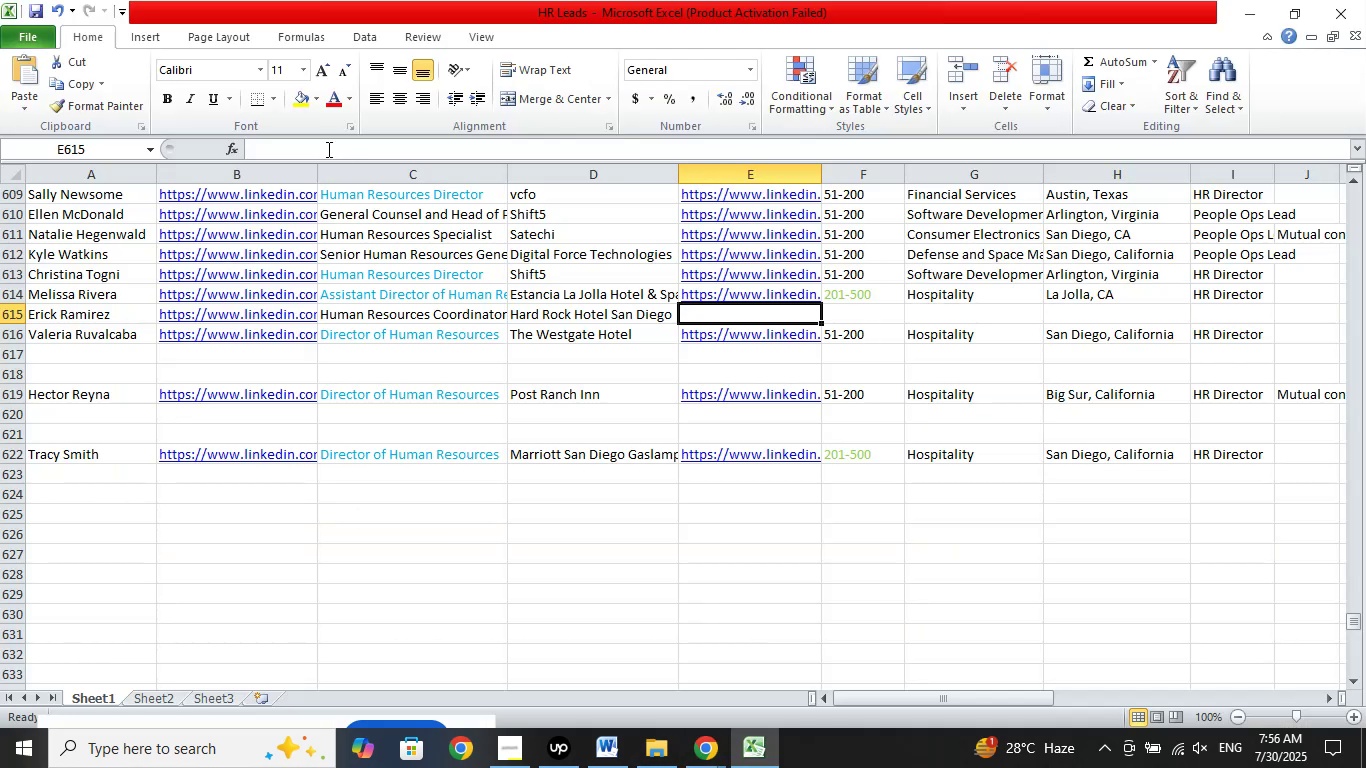 
left_click([325, 145])
 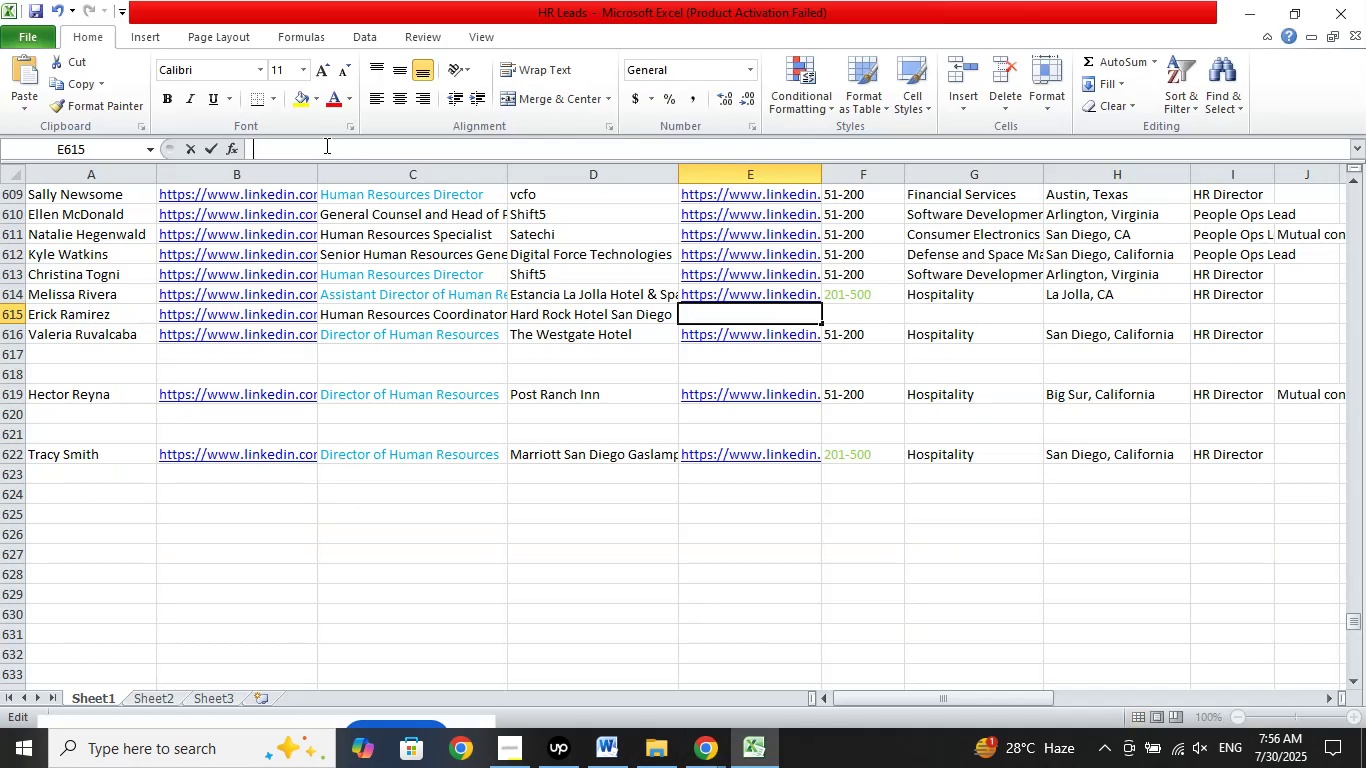 
right_click([325, 145])
 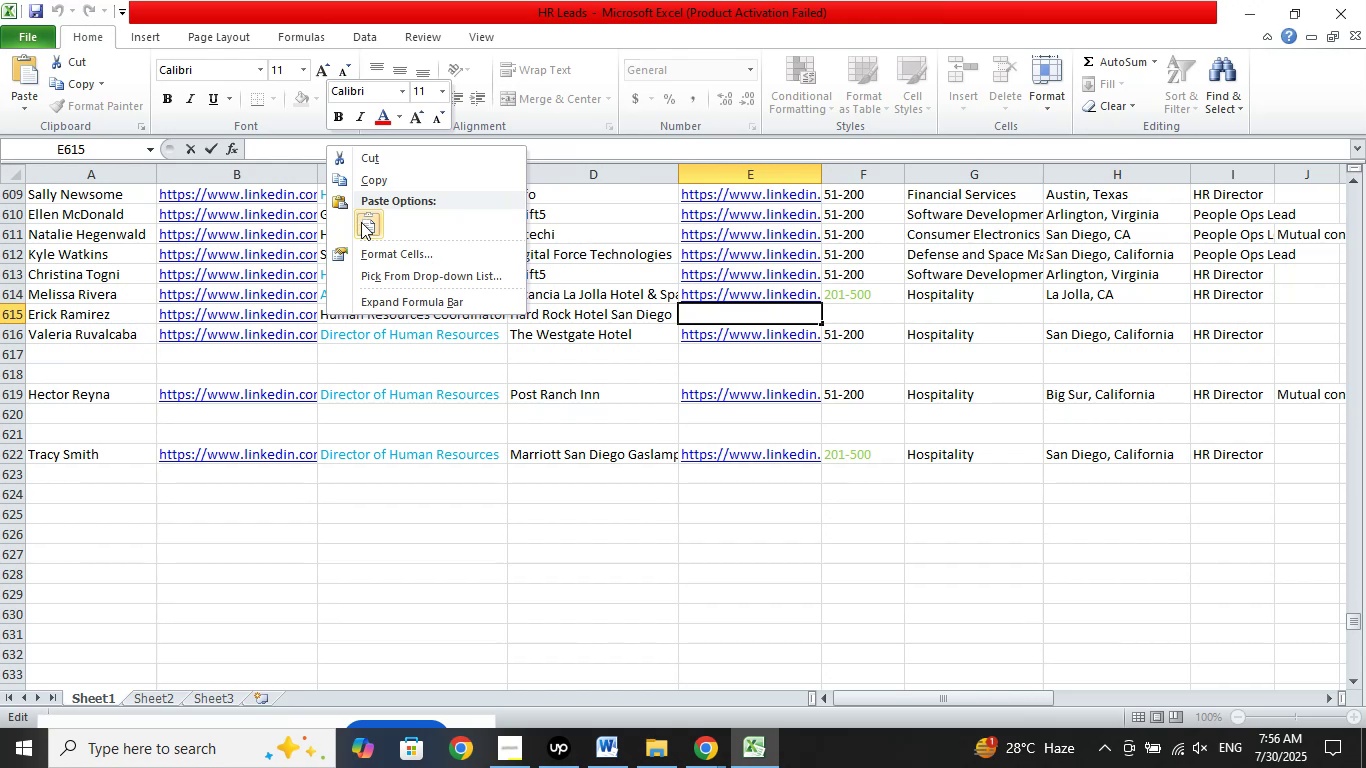 
left_click([362, 222])
 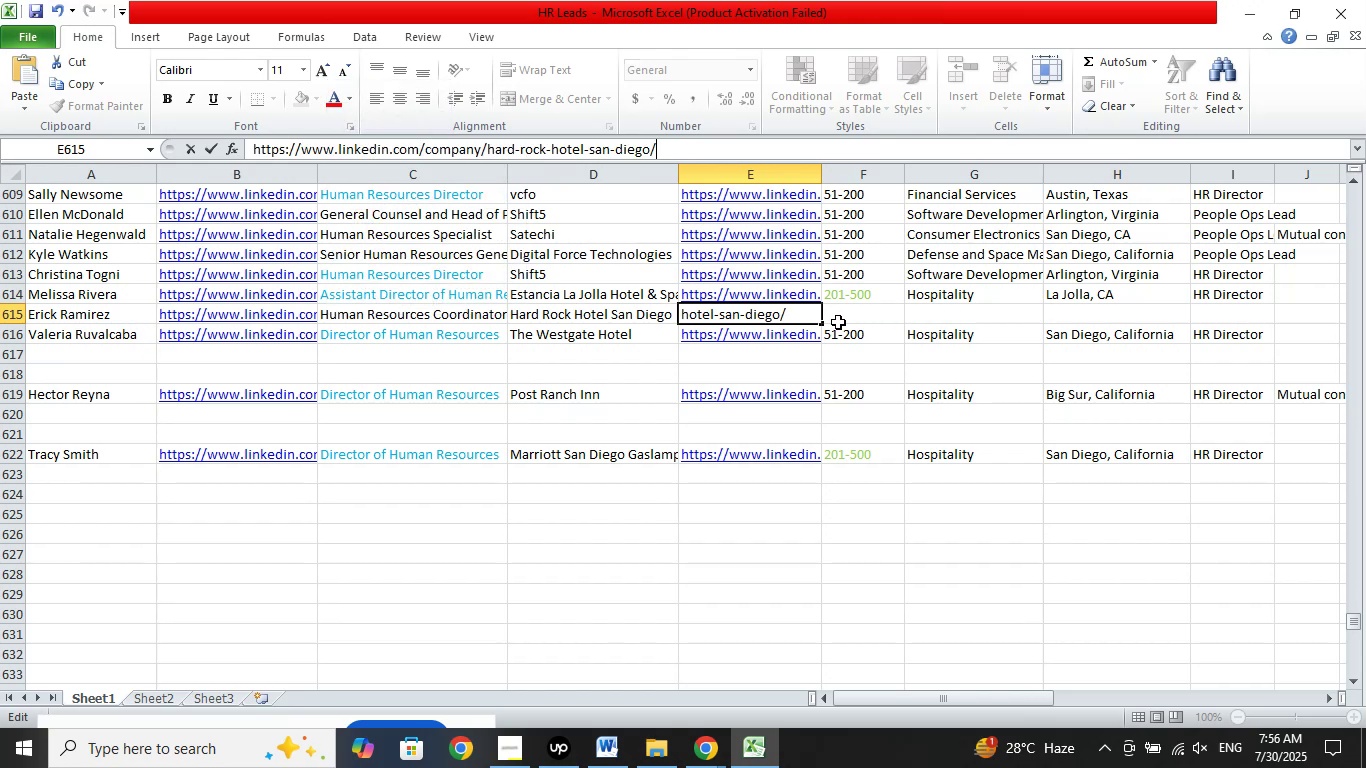 
left_click([857, 315])
 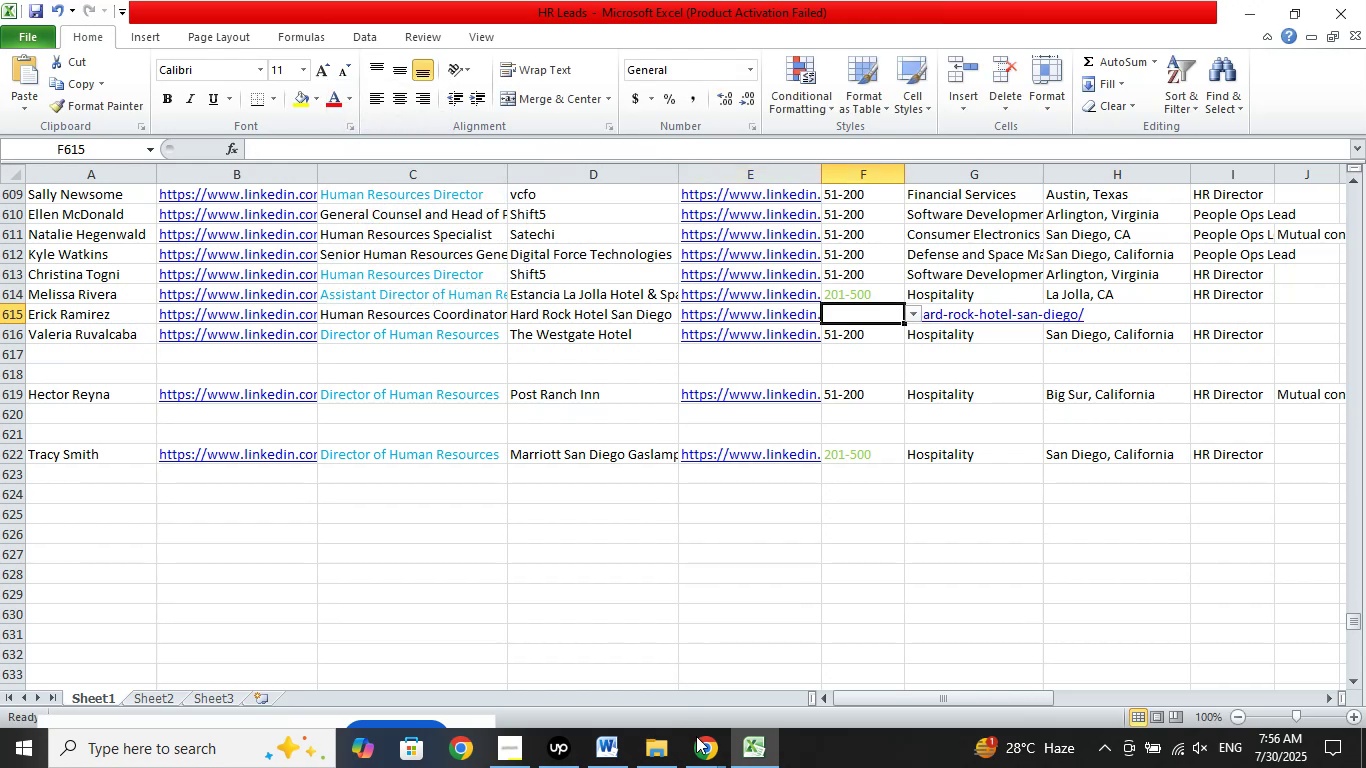 
left_click([700, 743])
 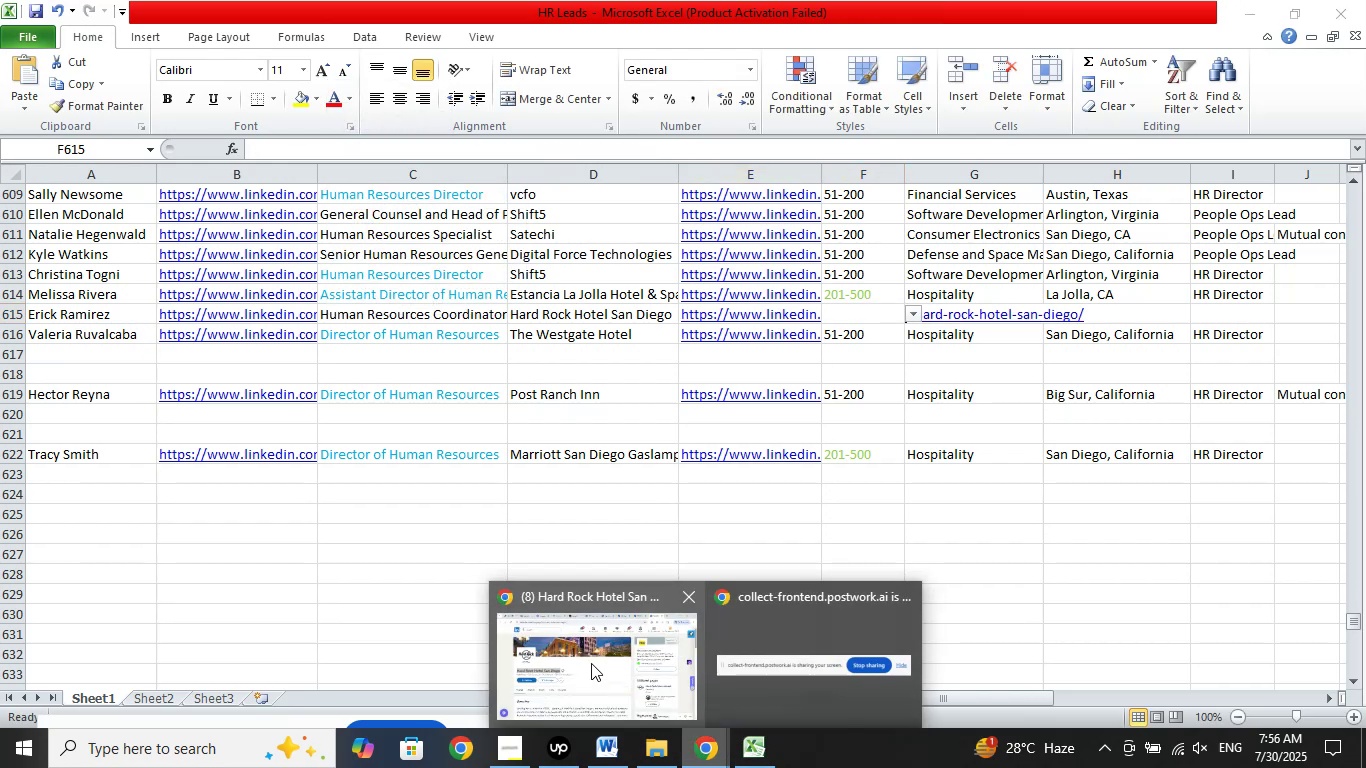 
left_click([591, 663])
 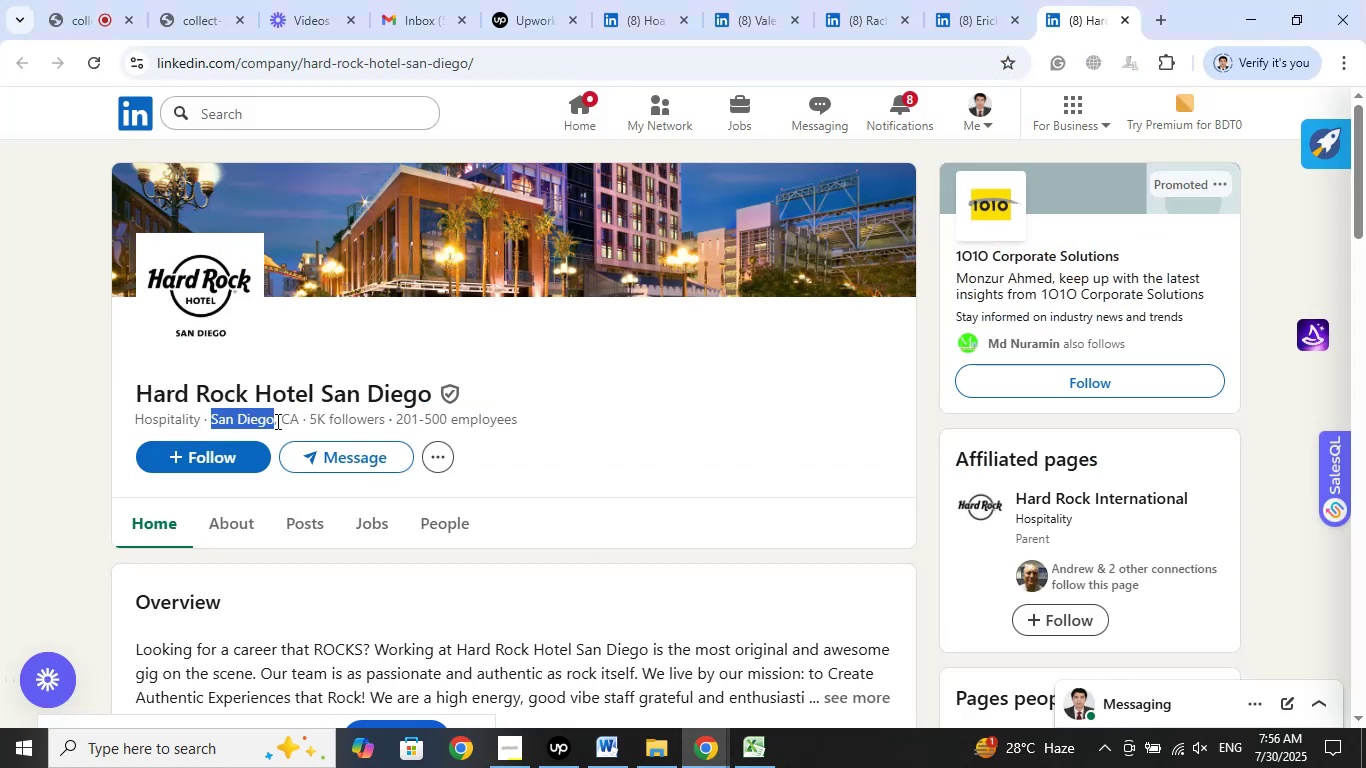 
right_click([270, 416])
 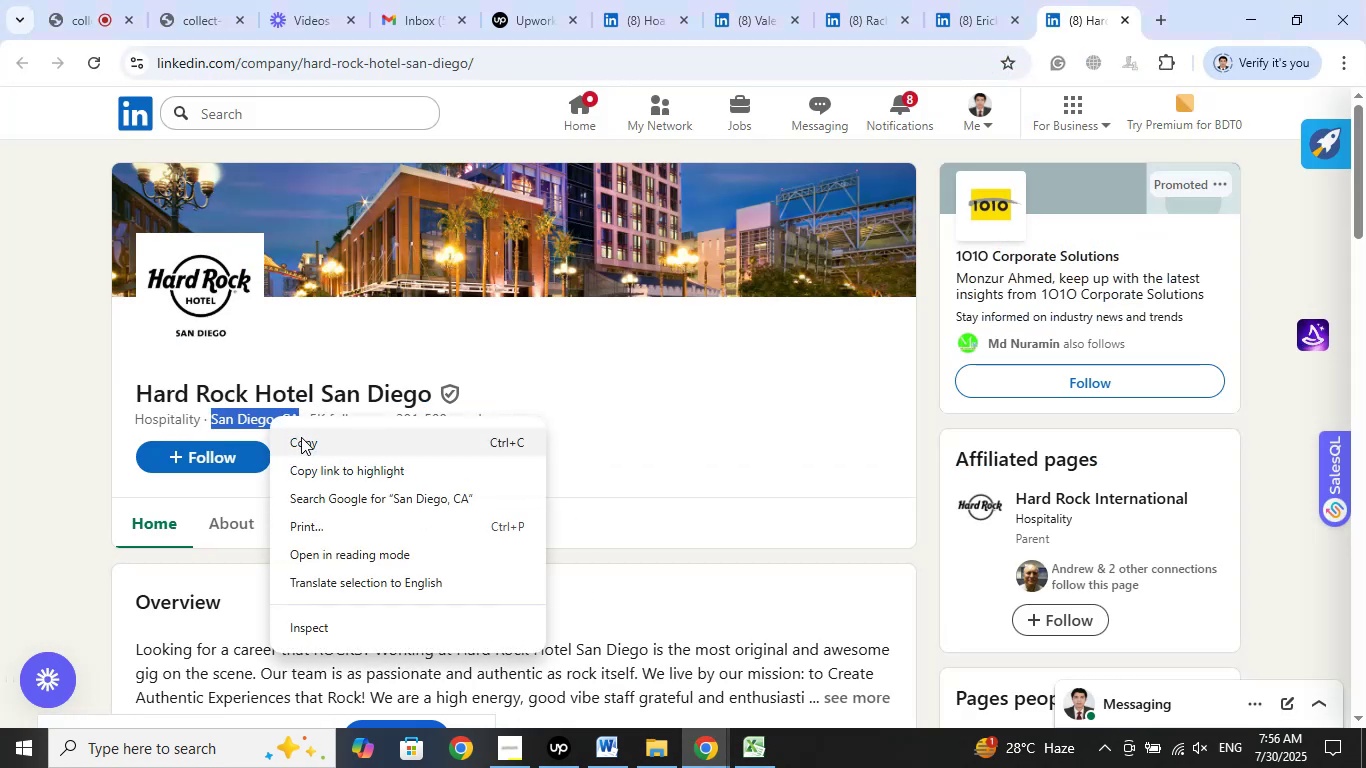 
left_click([301, 437])
 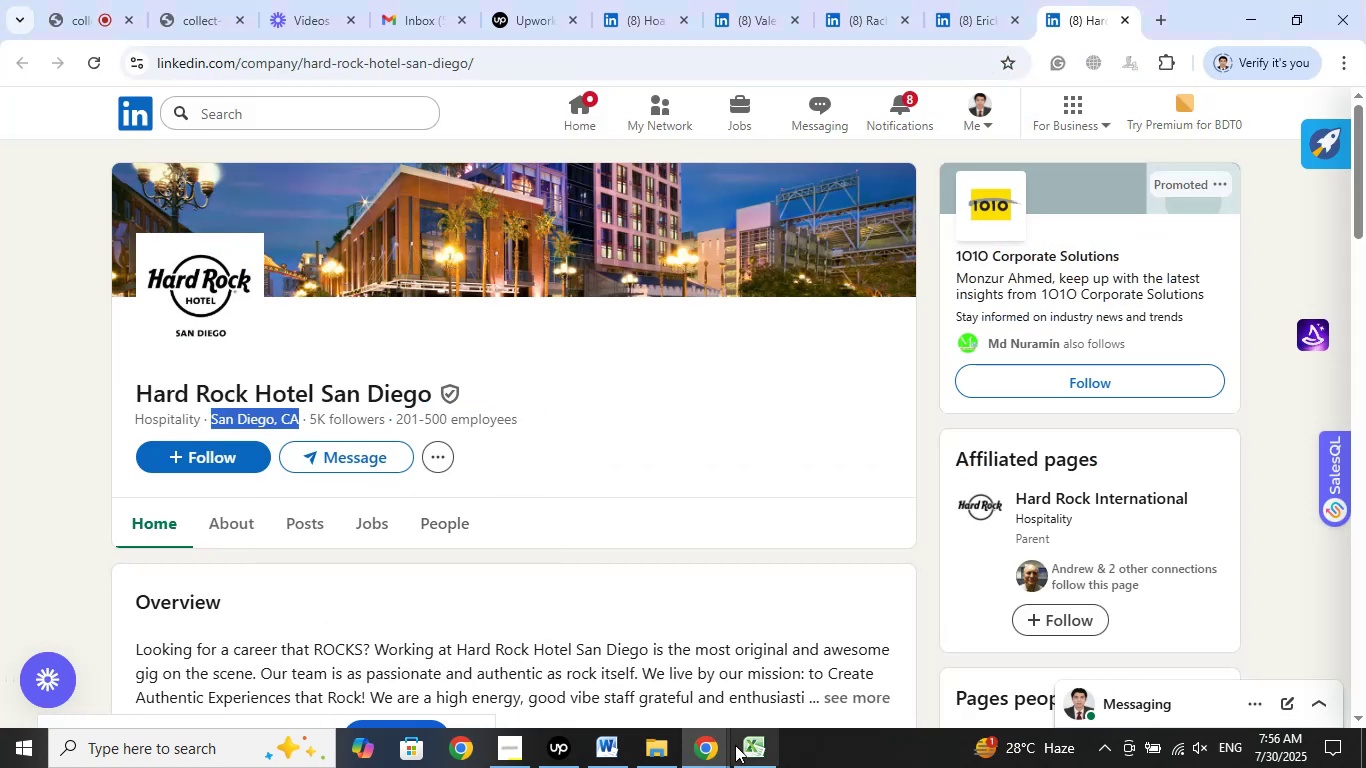 
left_click([737, 753])
 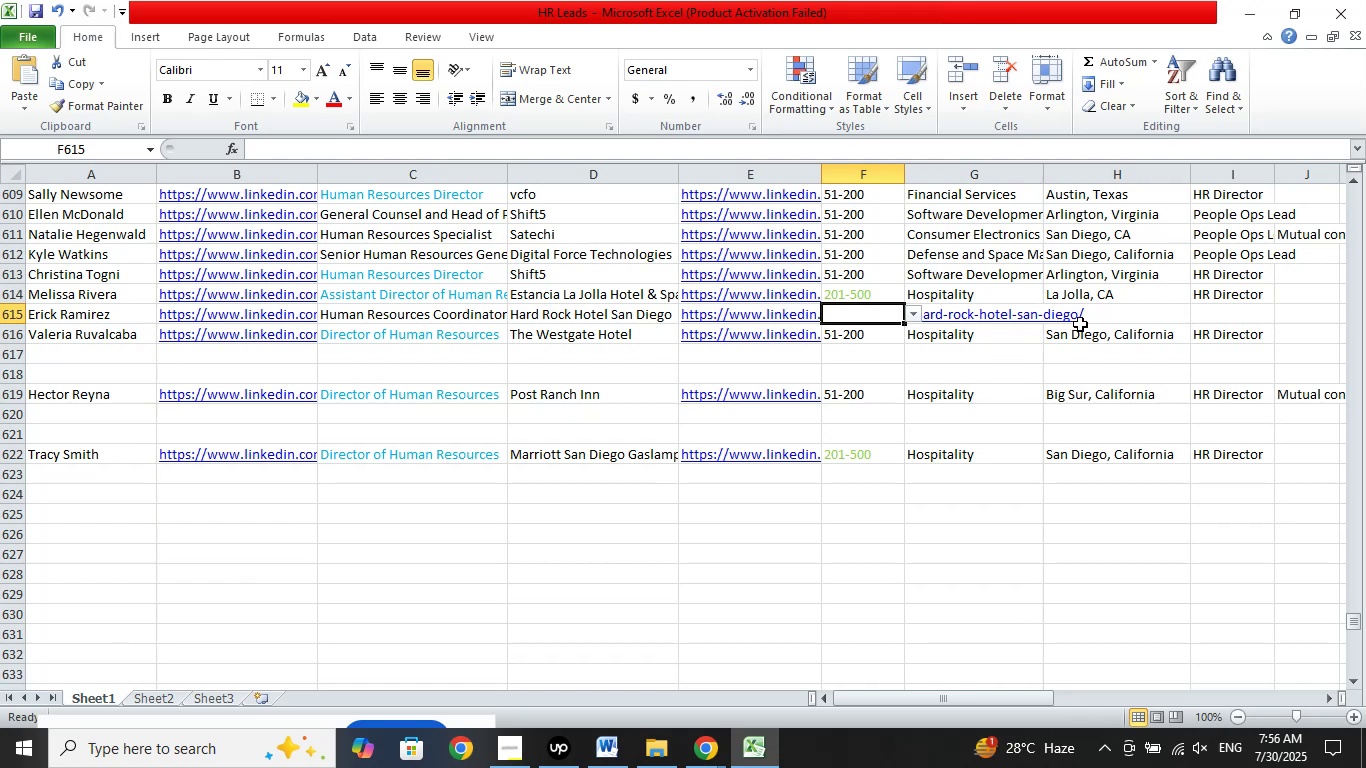 
left_click([1098, 319])
 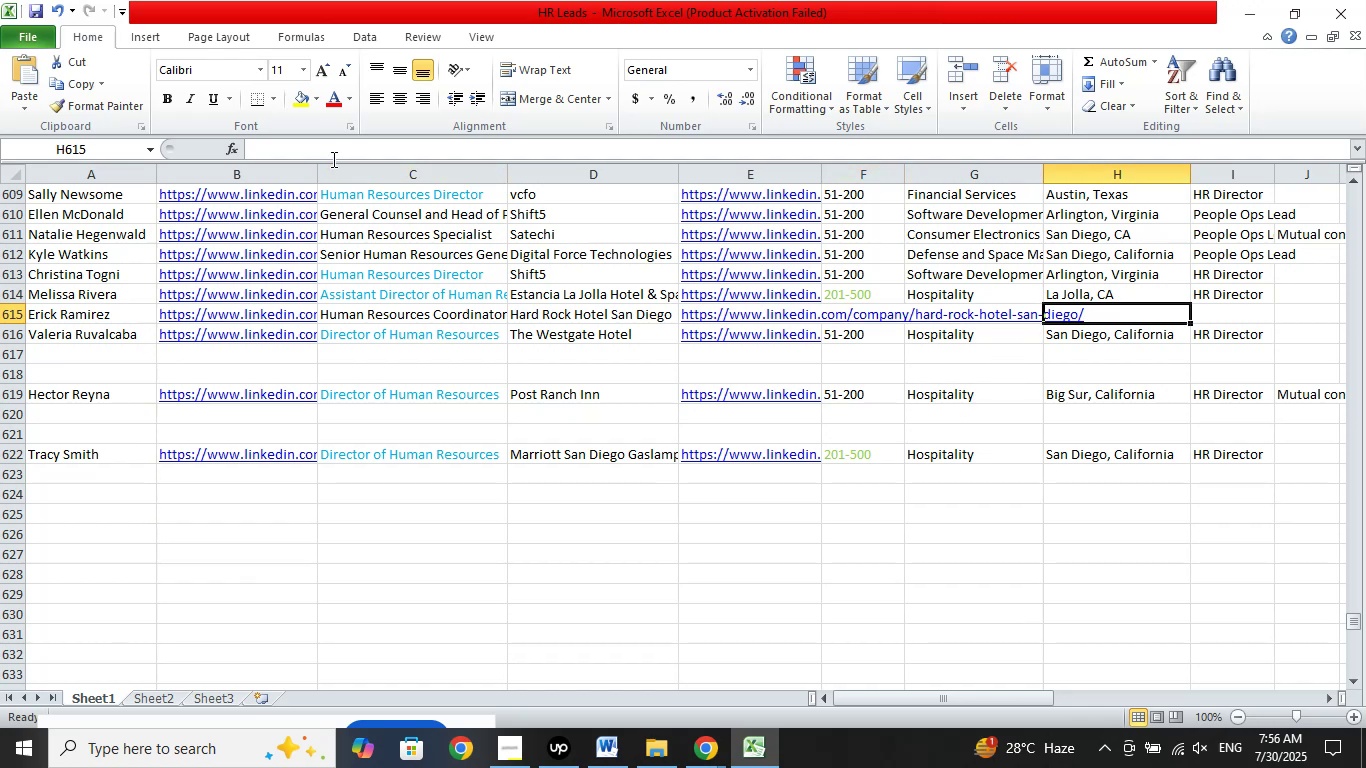 
left_click([329, 148])
 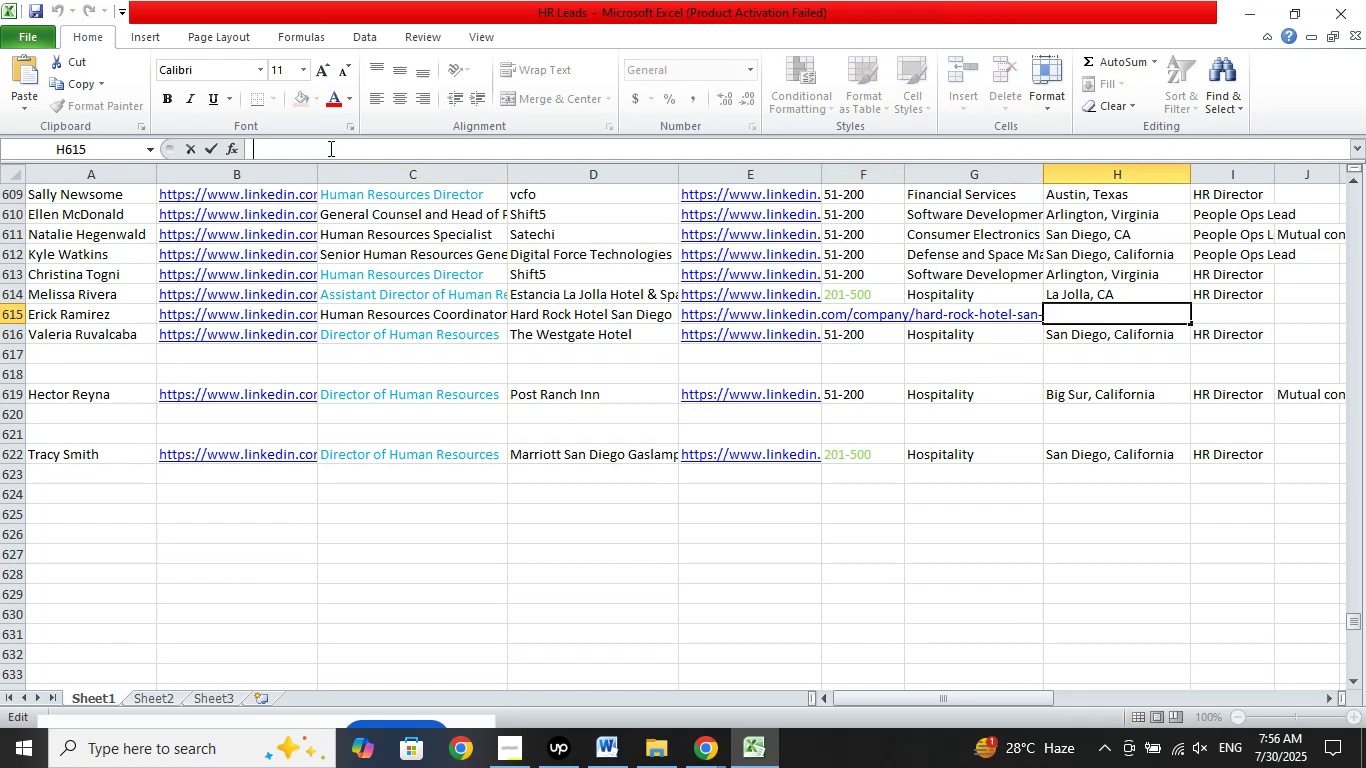 
right_click([329, 148])
 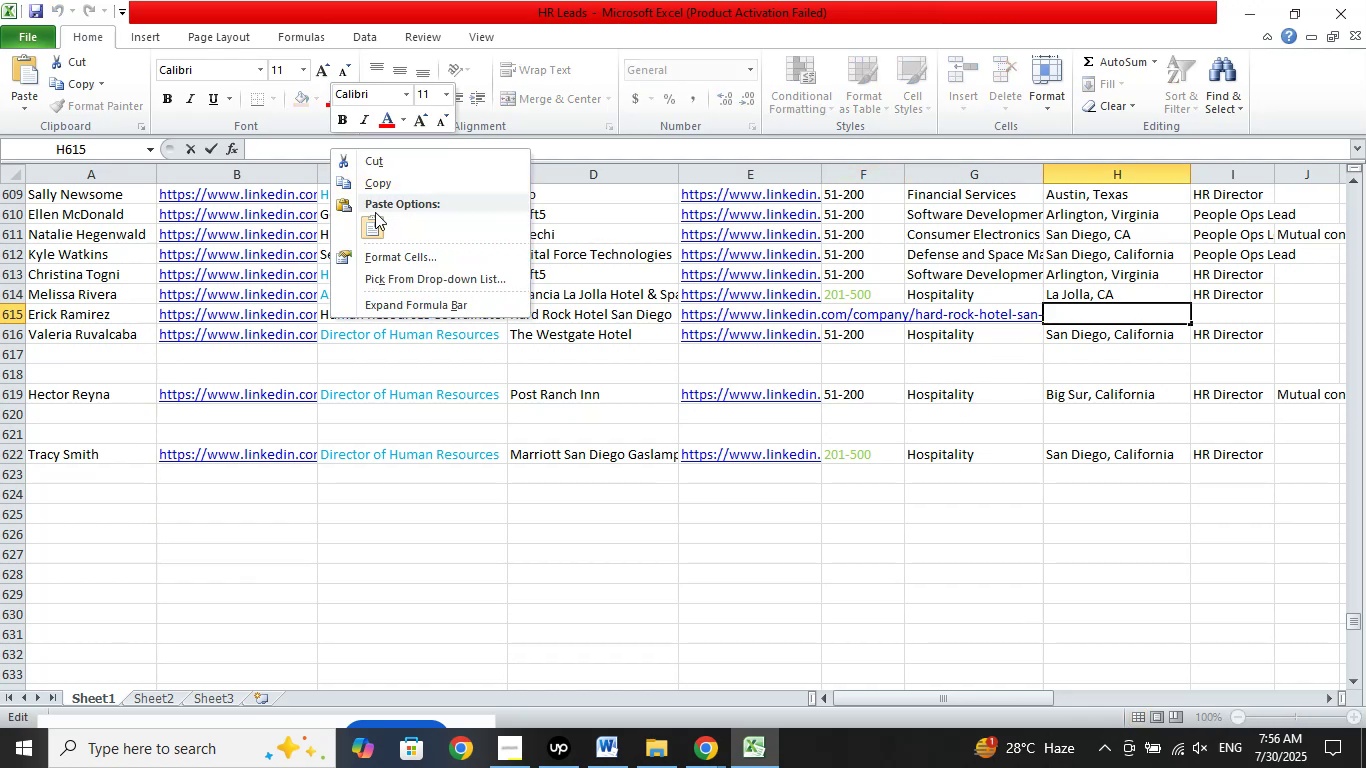 
left_click([375, 214])
 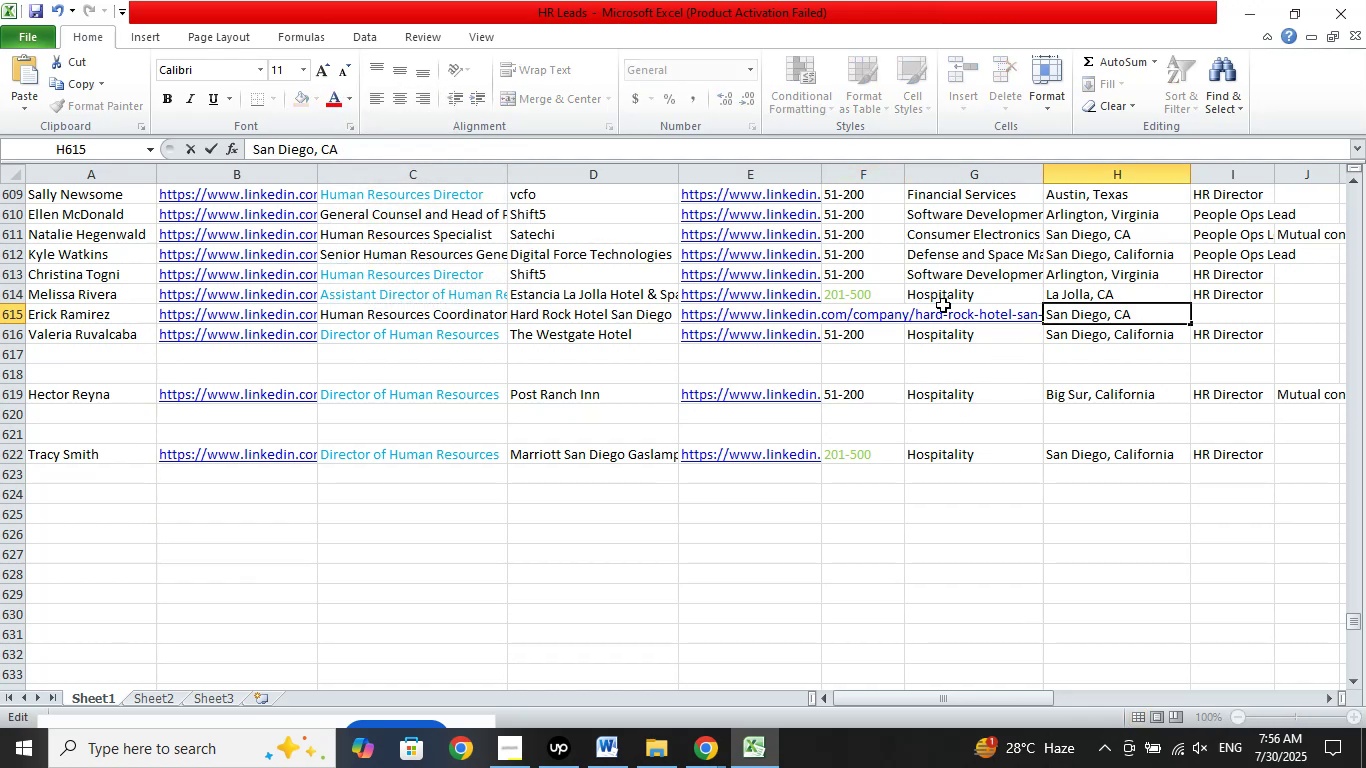 
left_click([969, 322])
 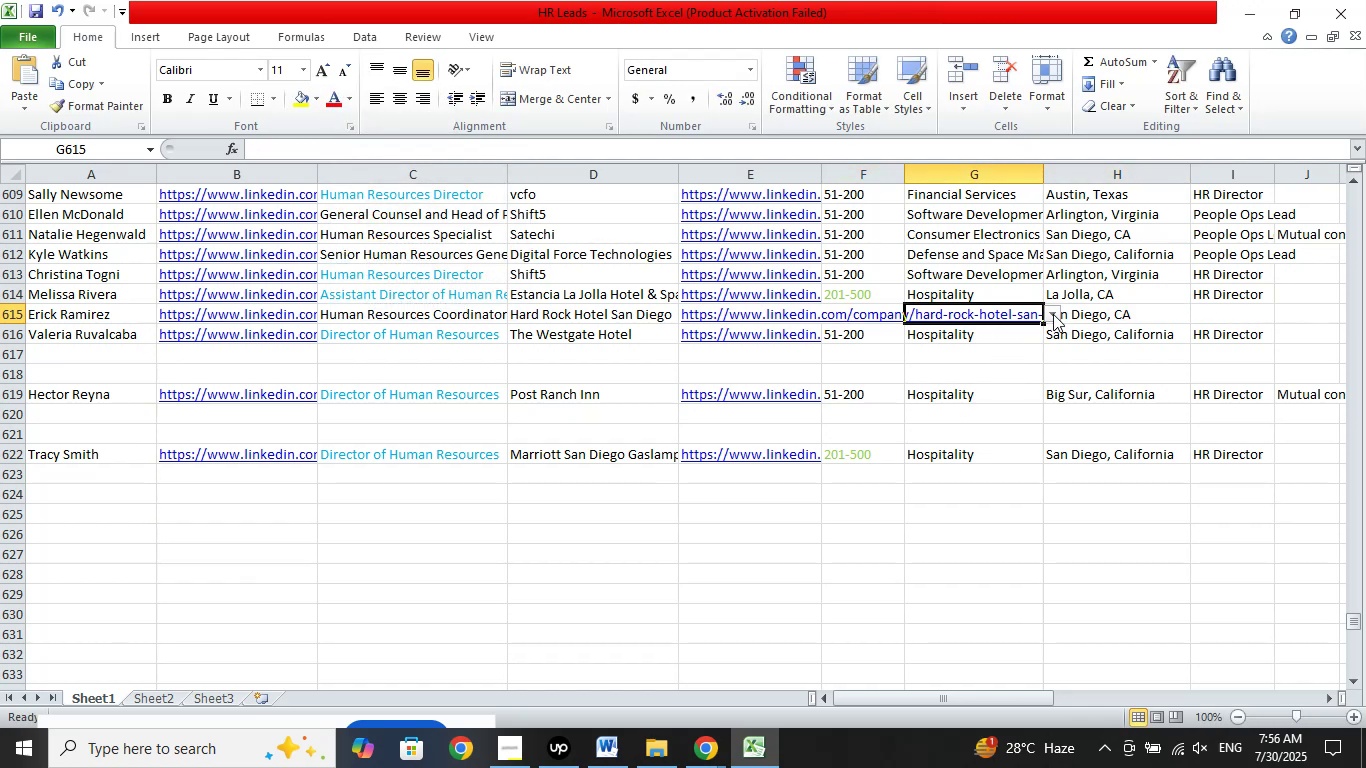 
left_click([1053, 314])
 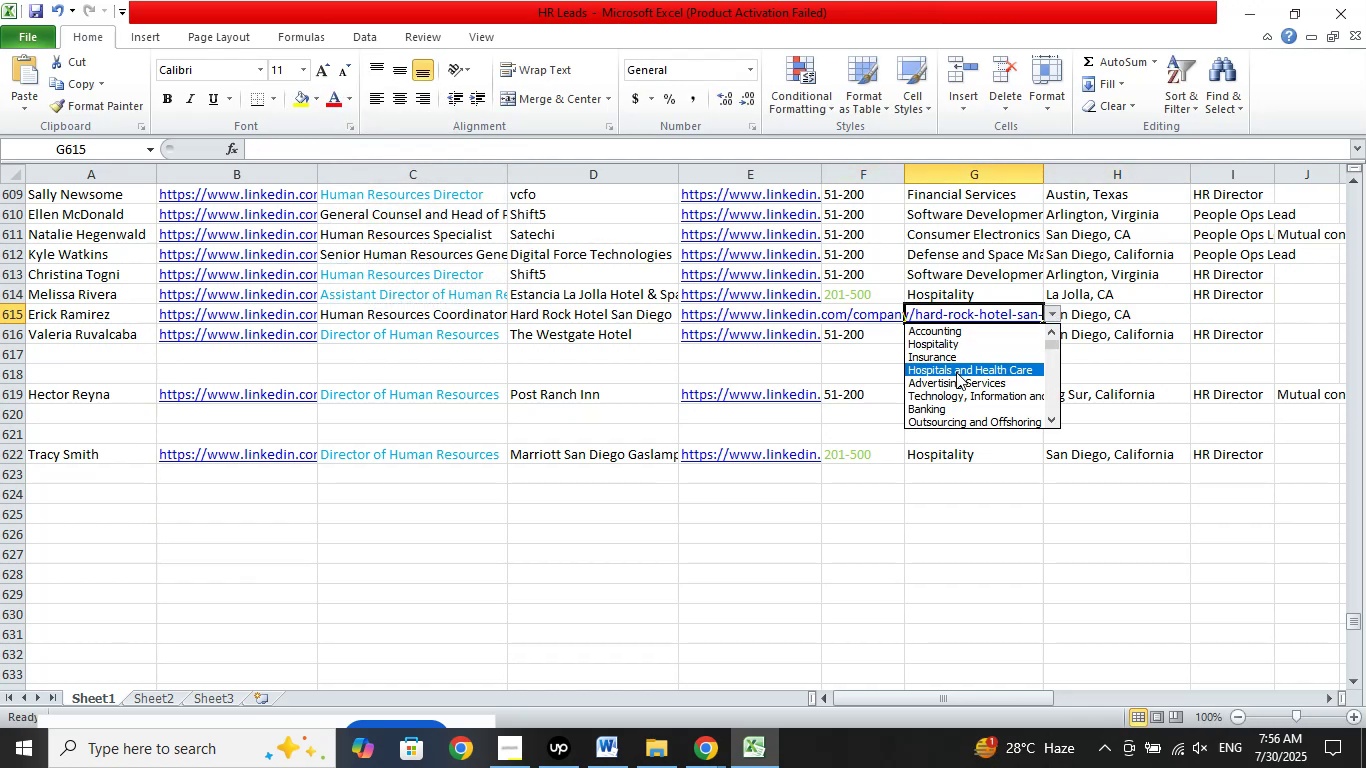 
left_click([947, 346])
 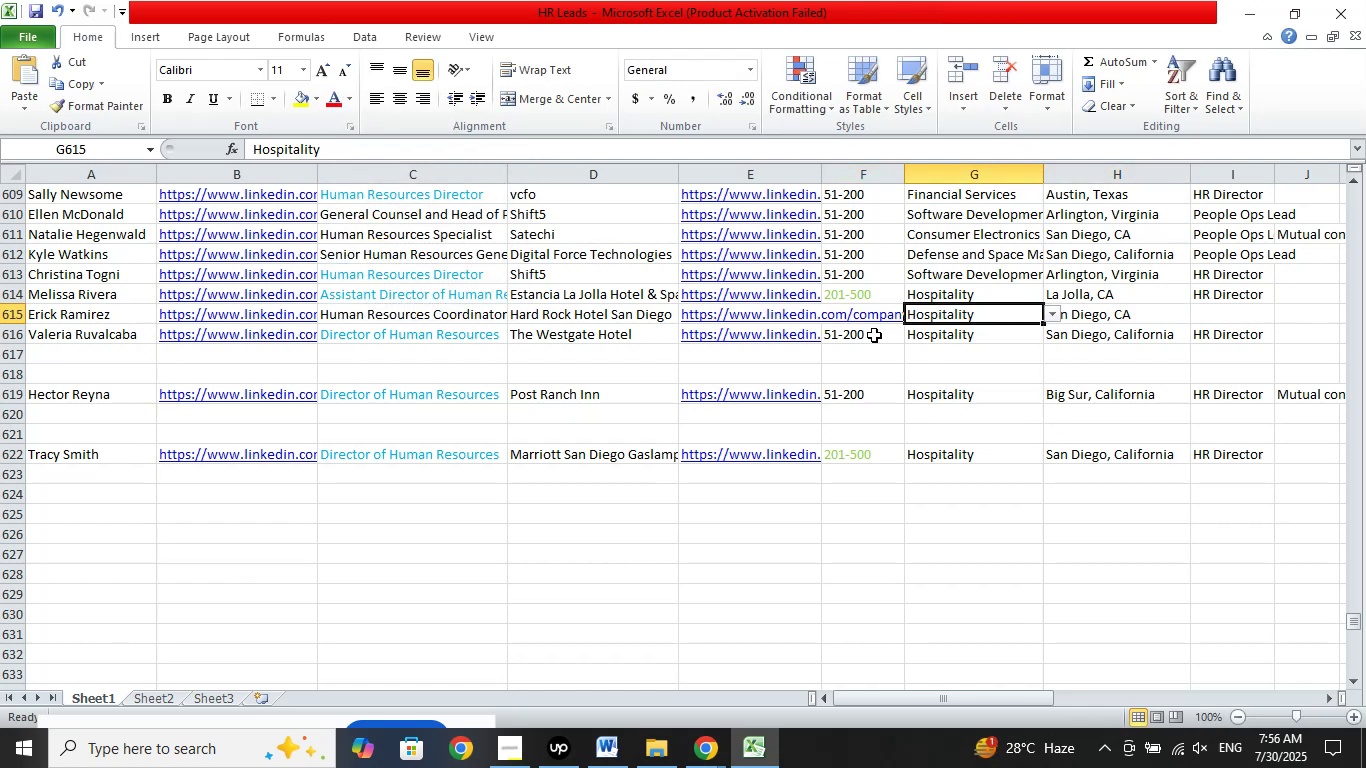 
left_click([874, 335])
 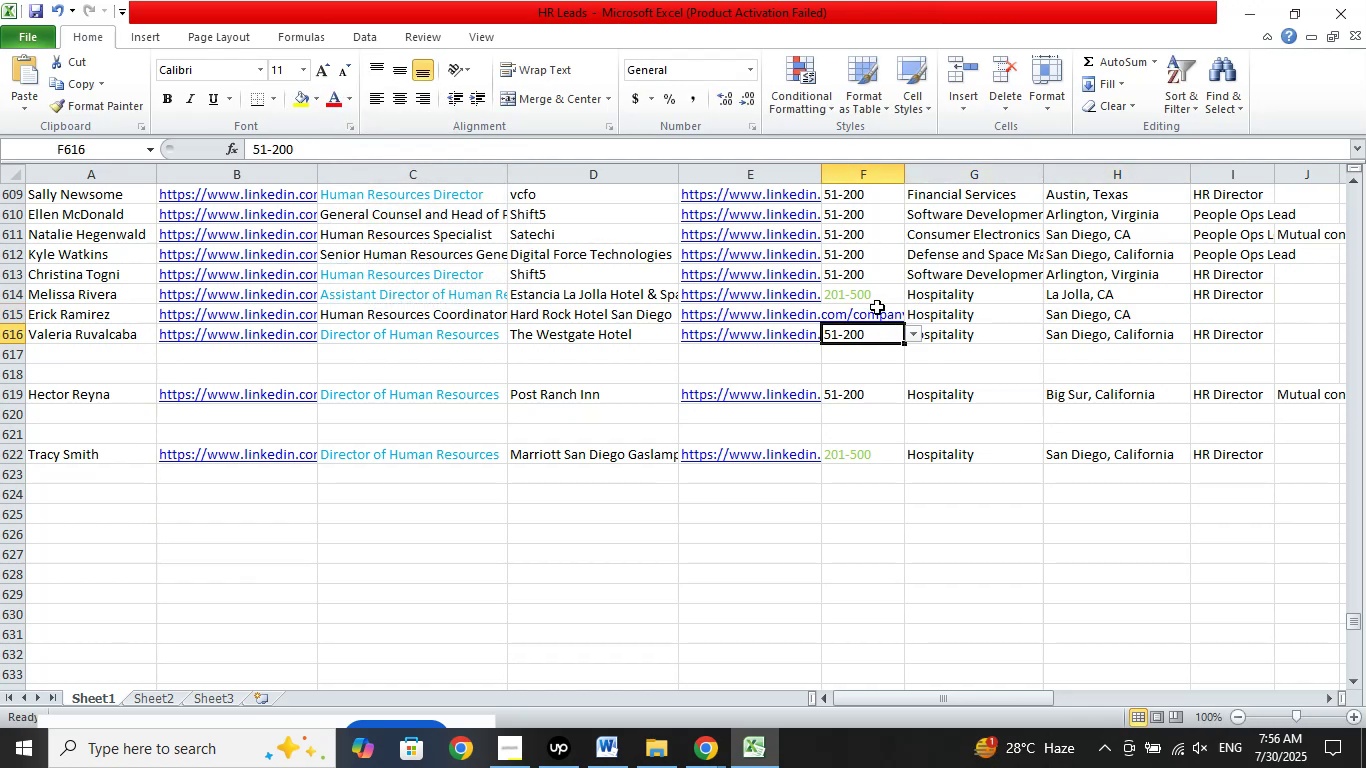 
left_click([877, 307])
 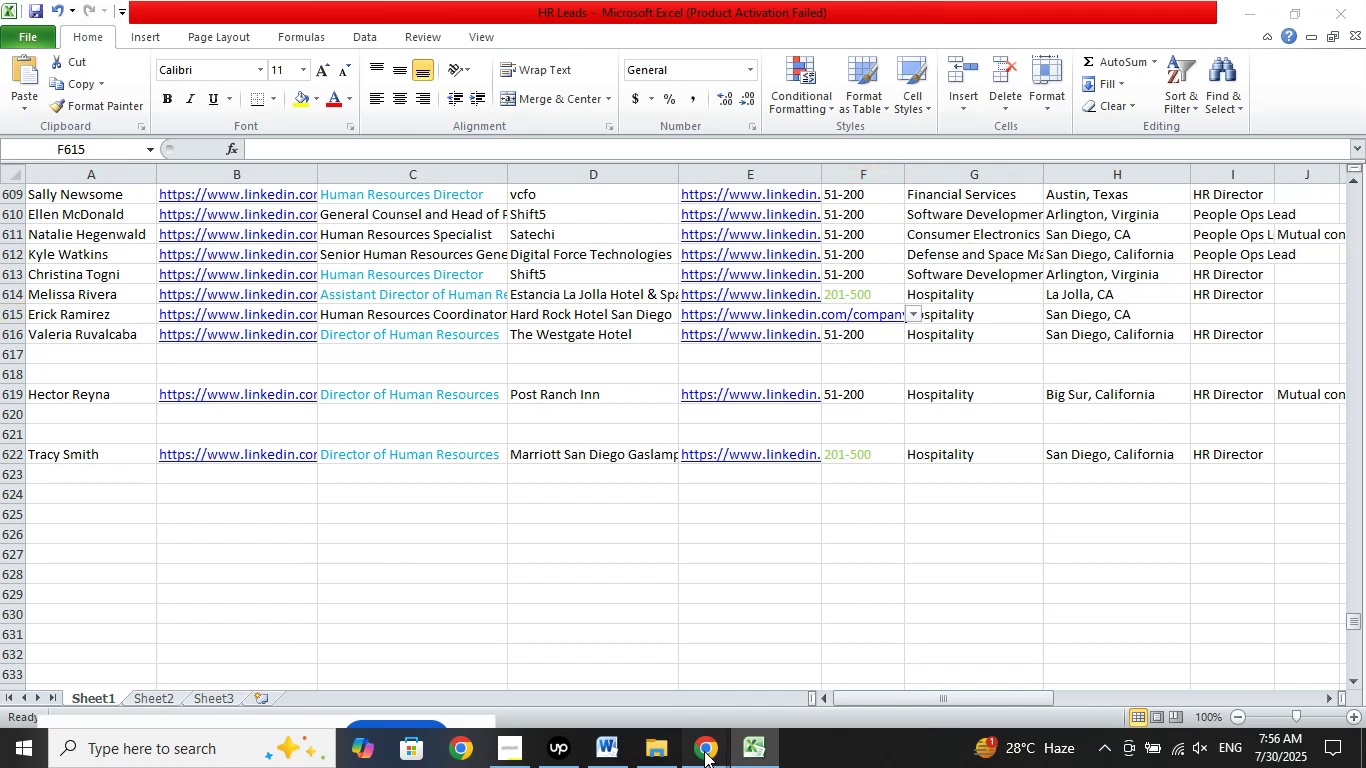 
double_click([589, 659])
 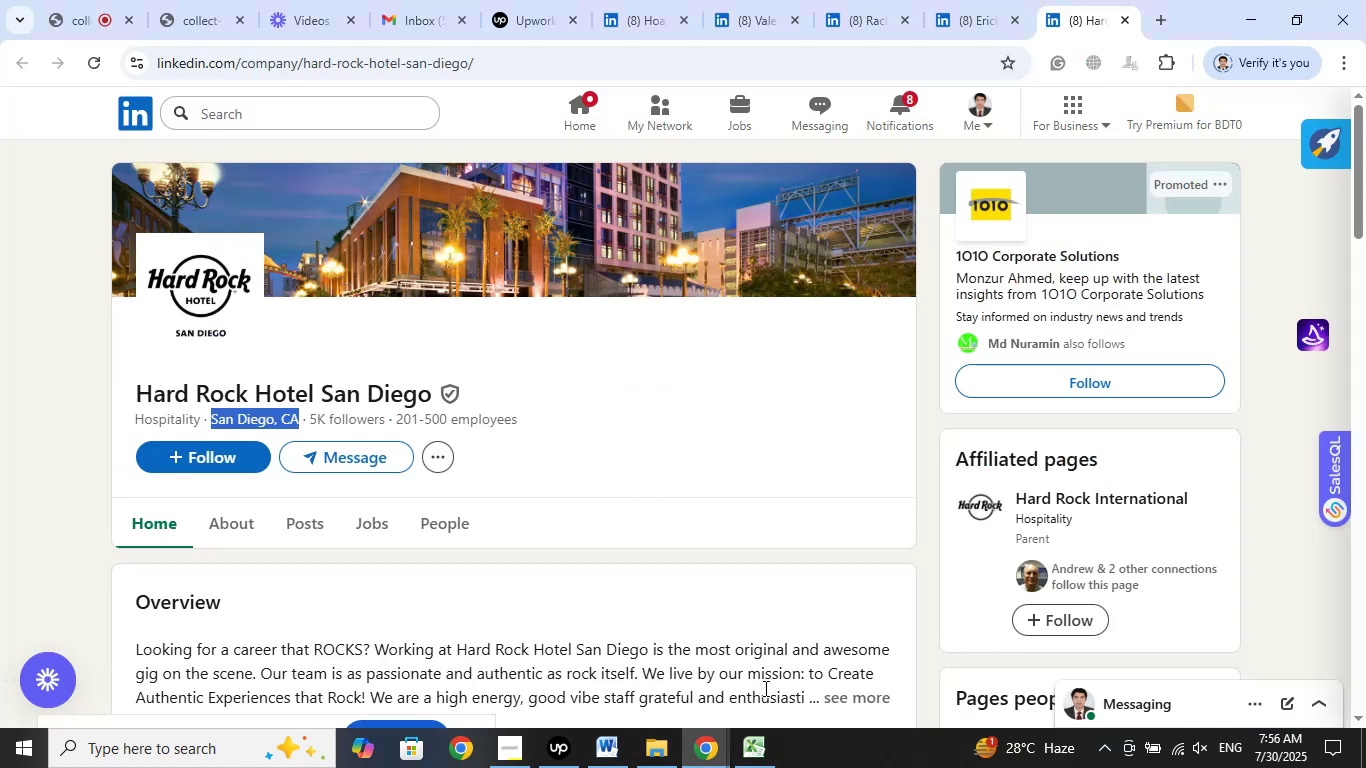 
left_click([757, 747])
 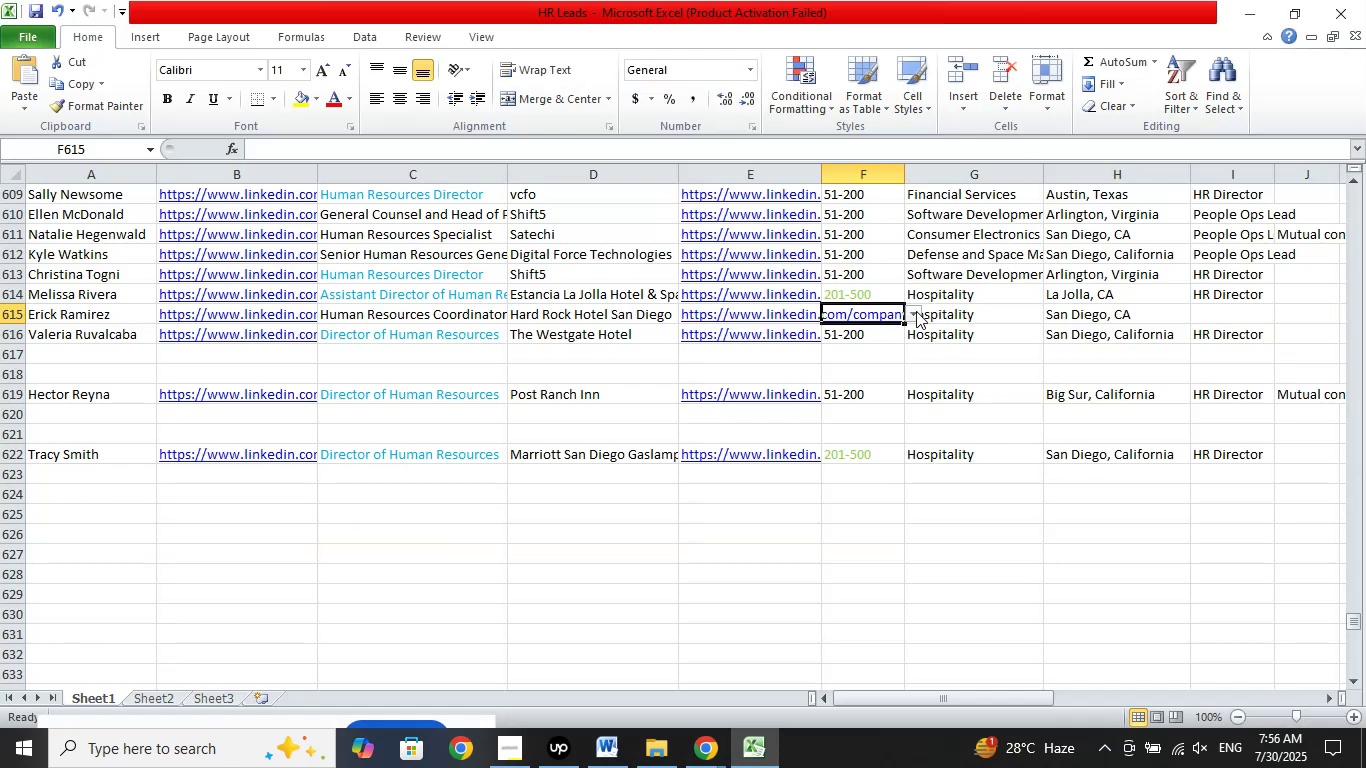 
left_click([916, 311])
 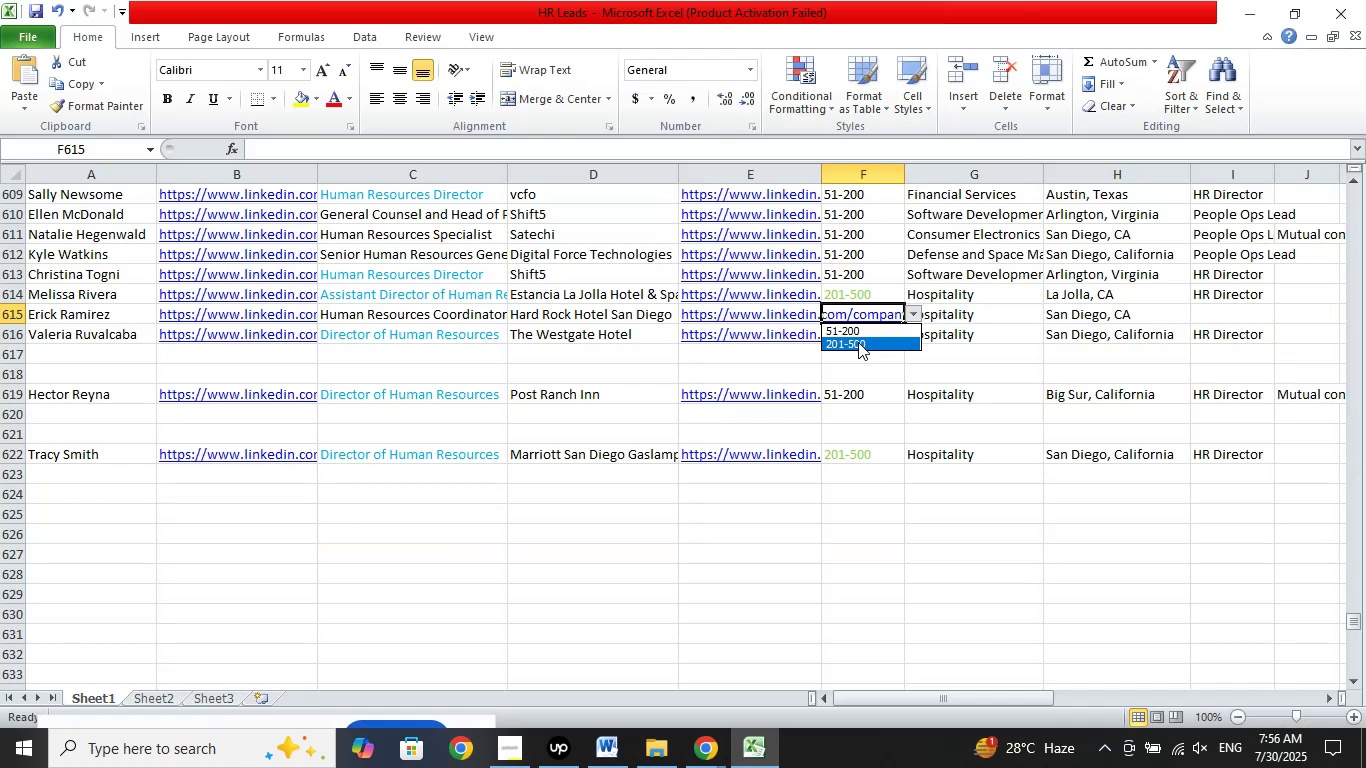 
left_click([858, 342])
 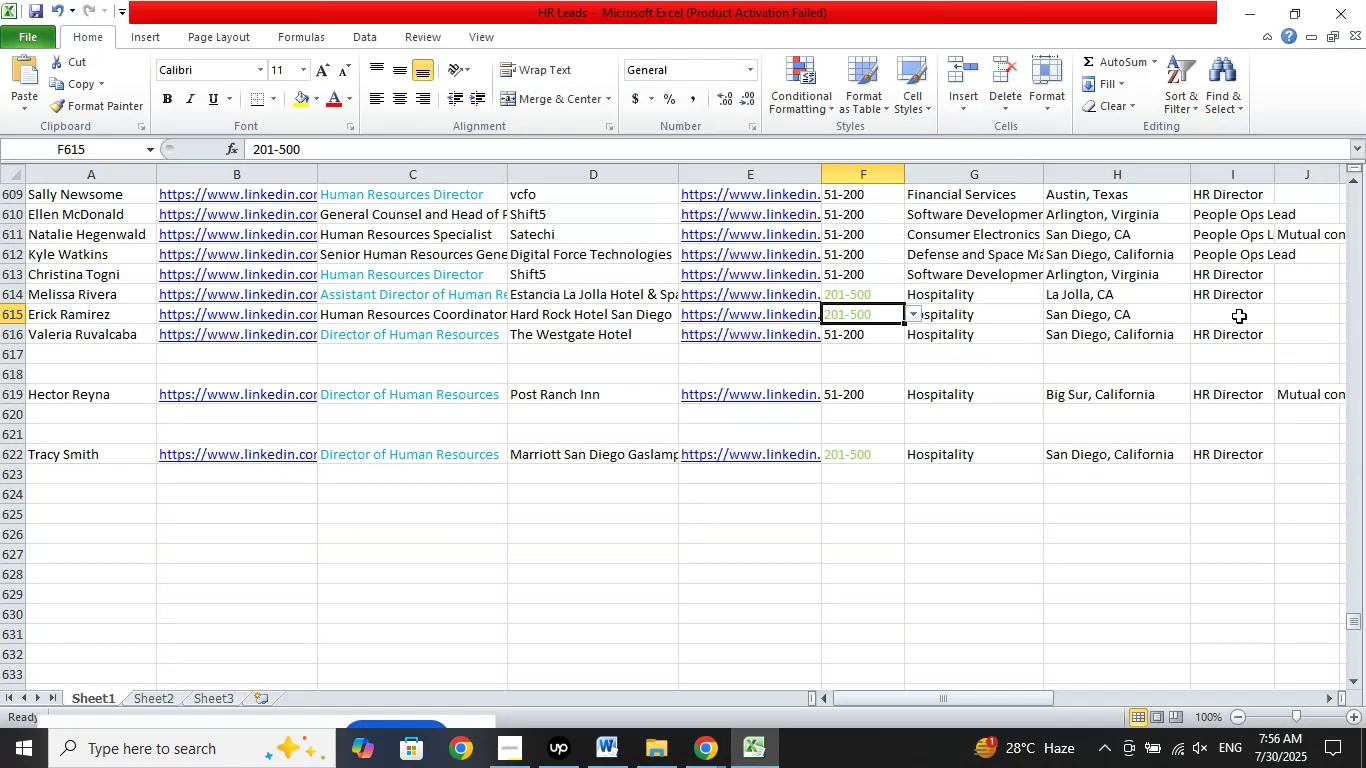 
left_click([1239, 315])
 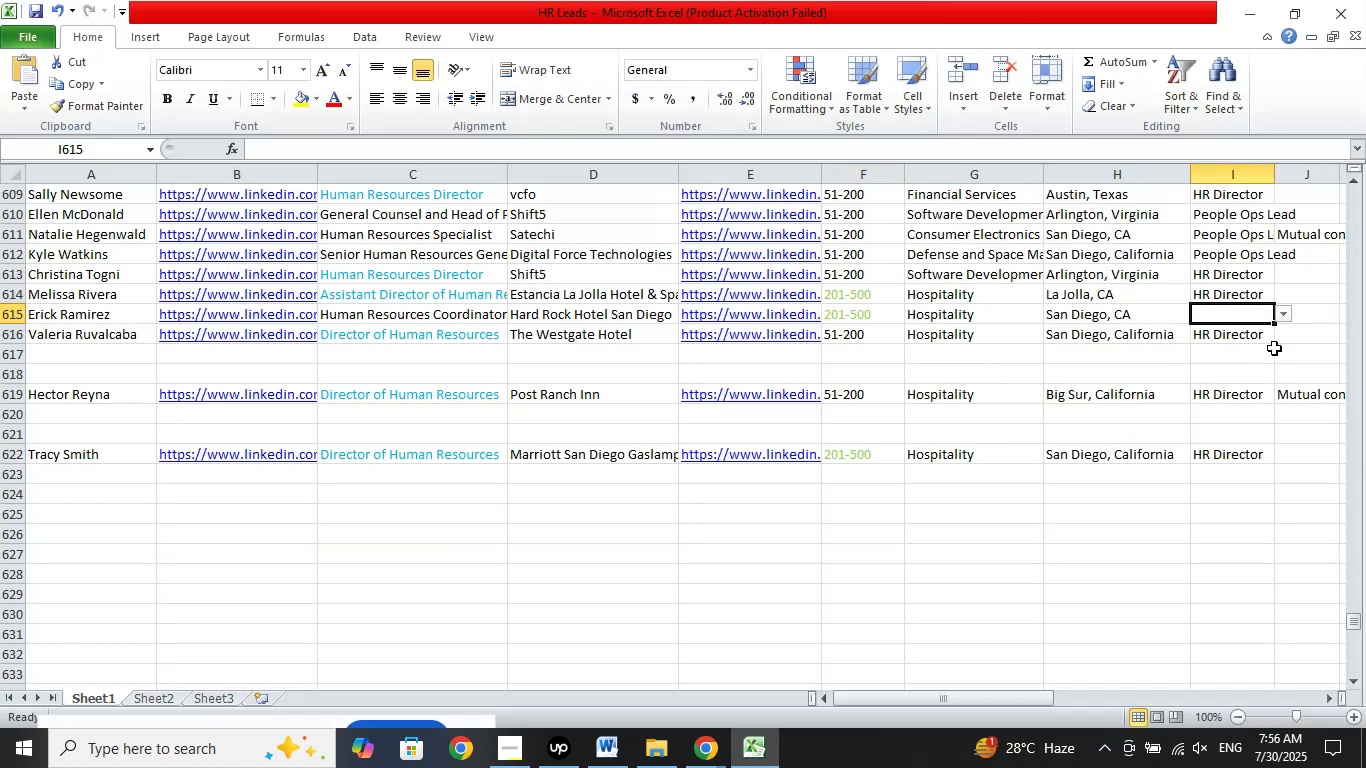 
left_click([1283, 316])
 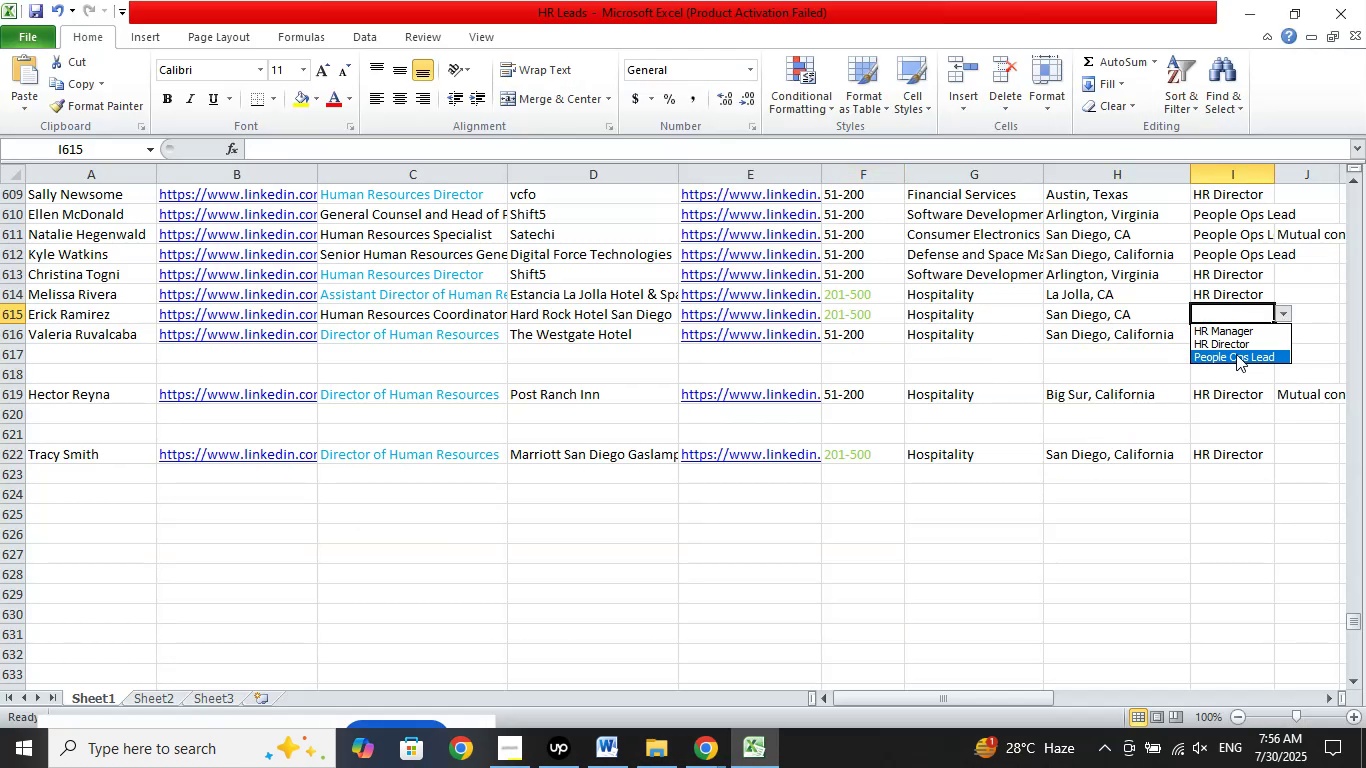 
left_click([1236, 356])
 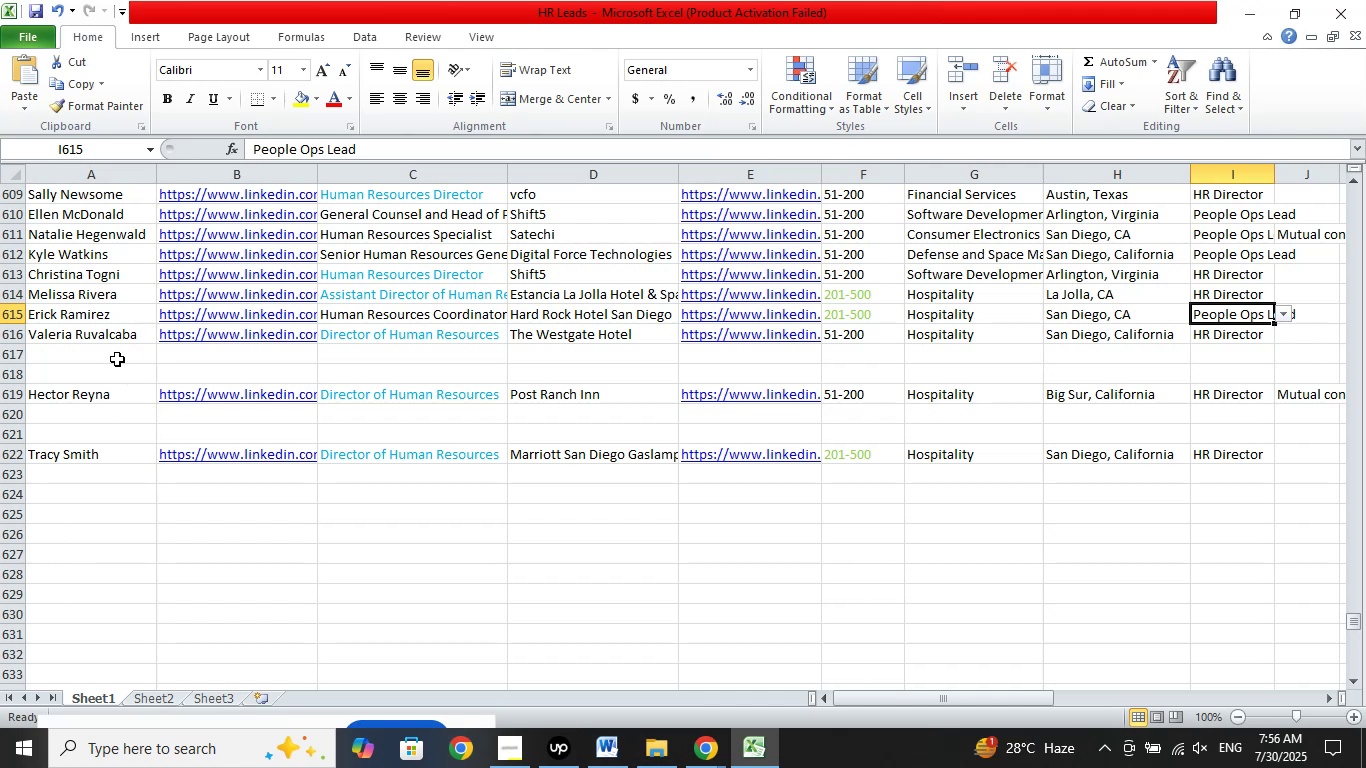 
left_click([117, 359])
 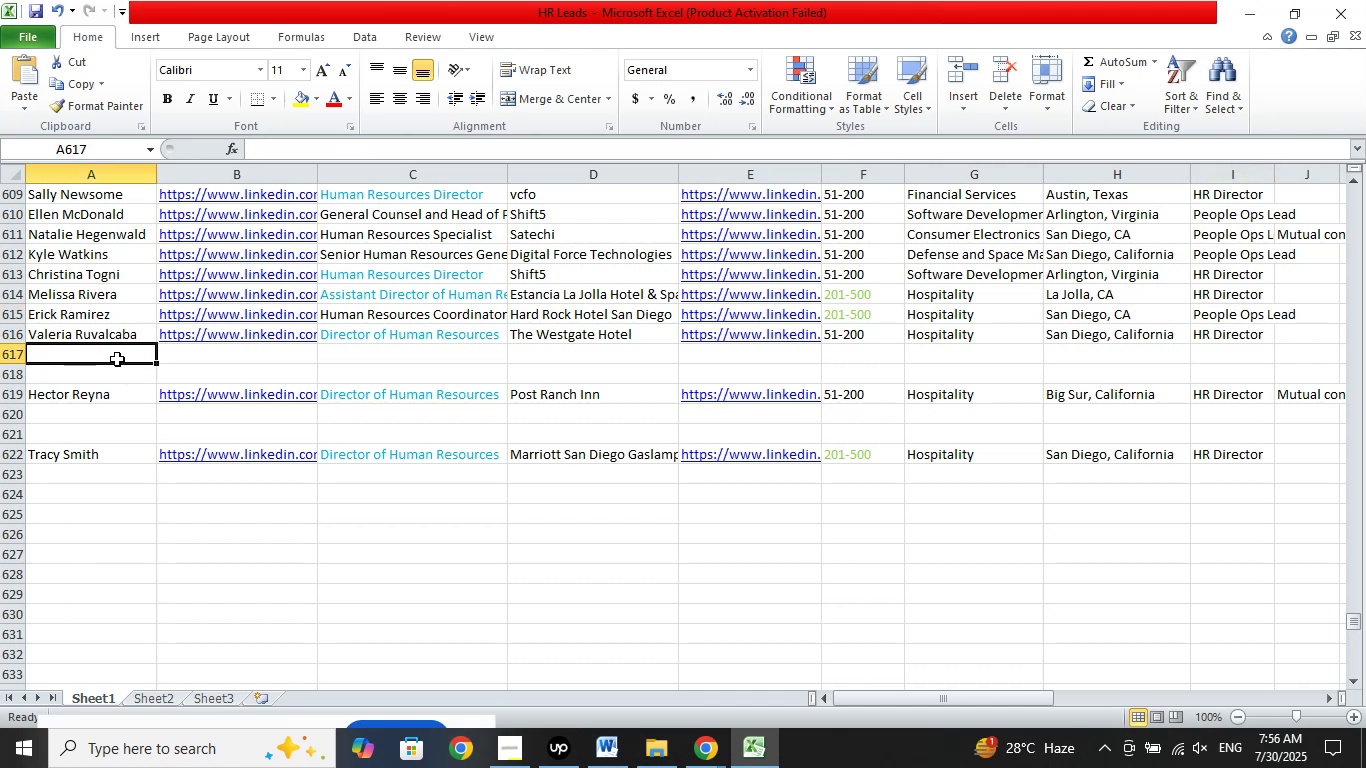 
left_click([38, 11])
 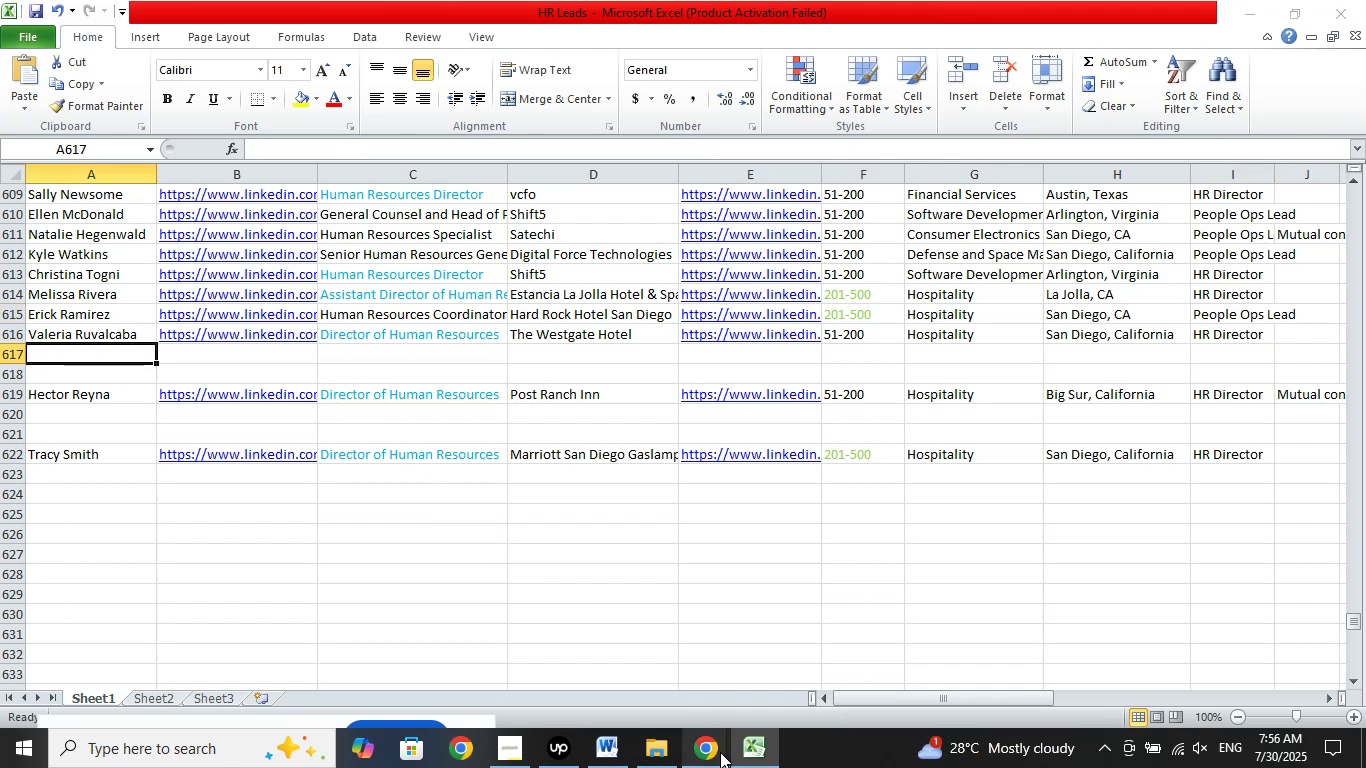 
left_click([632, 681])
 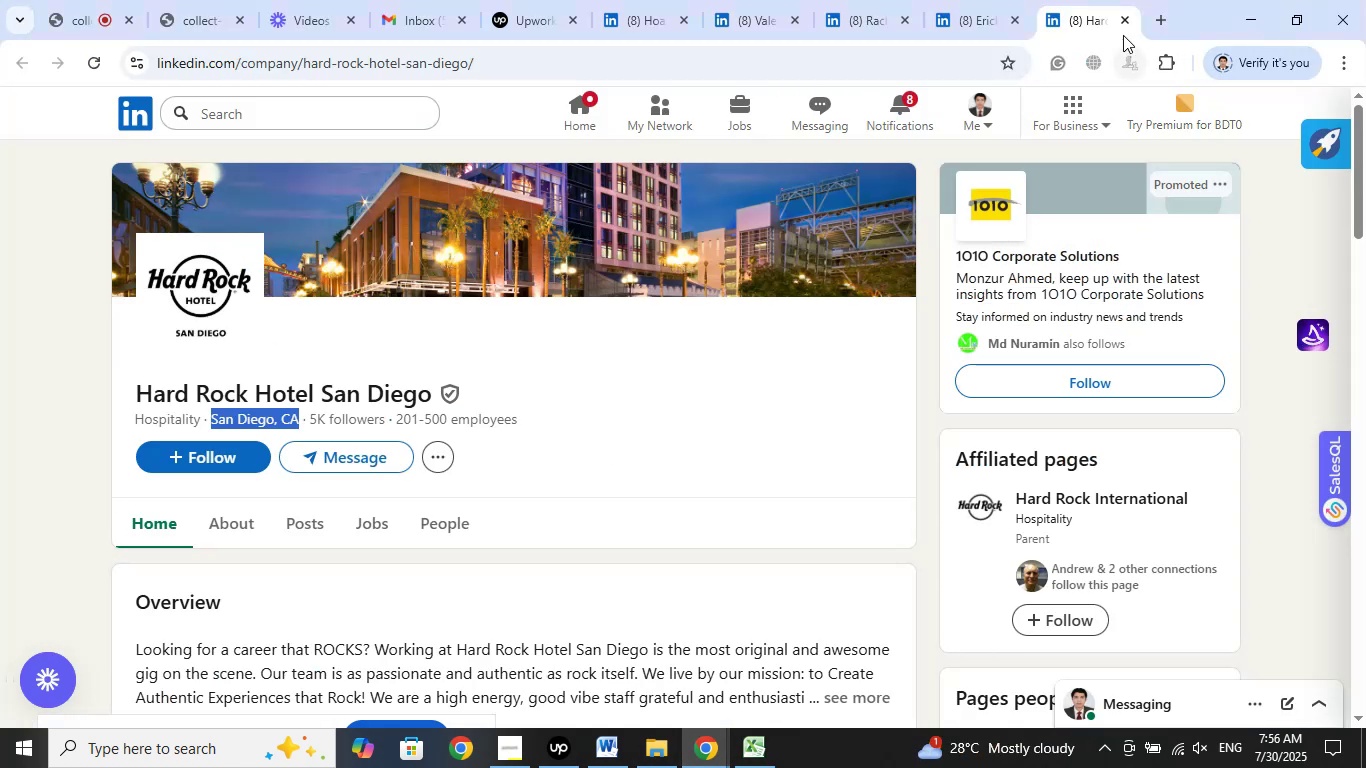 
left_click([1123, 22])
 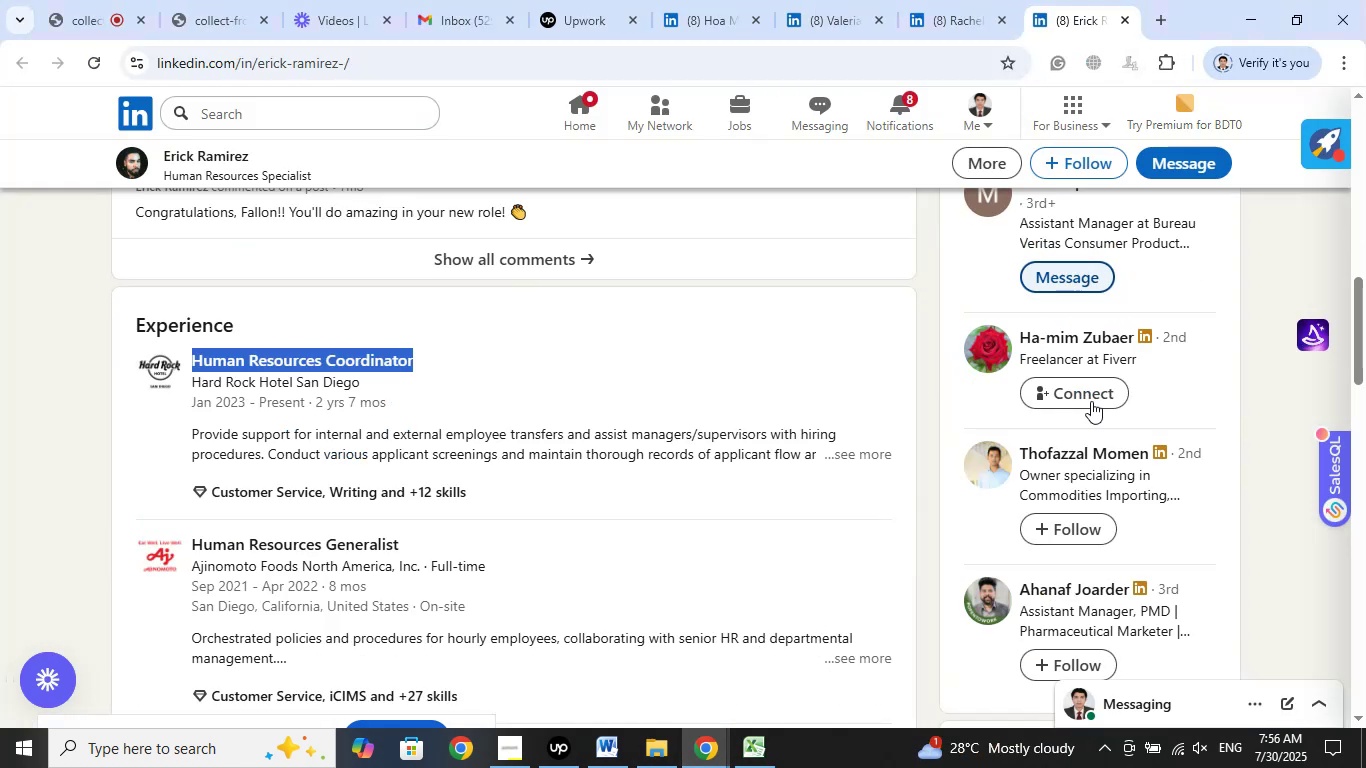 
scroll: coordinate [1228, 355], scroll_direction: up, amount: 17.0
 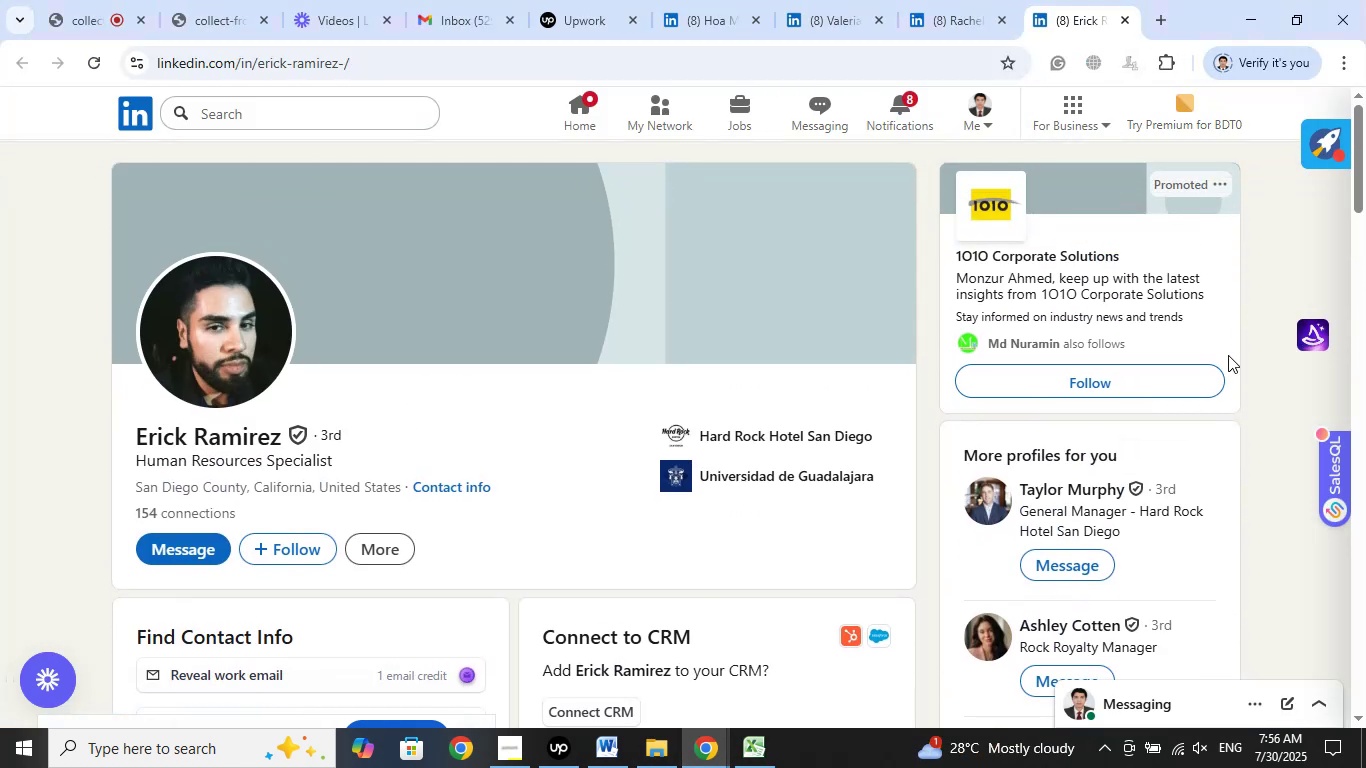 
scroll: coordinate [1229, 356], scroll_direction: down, amount: 5.0
 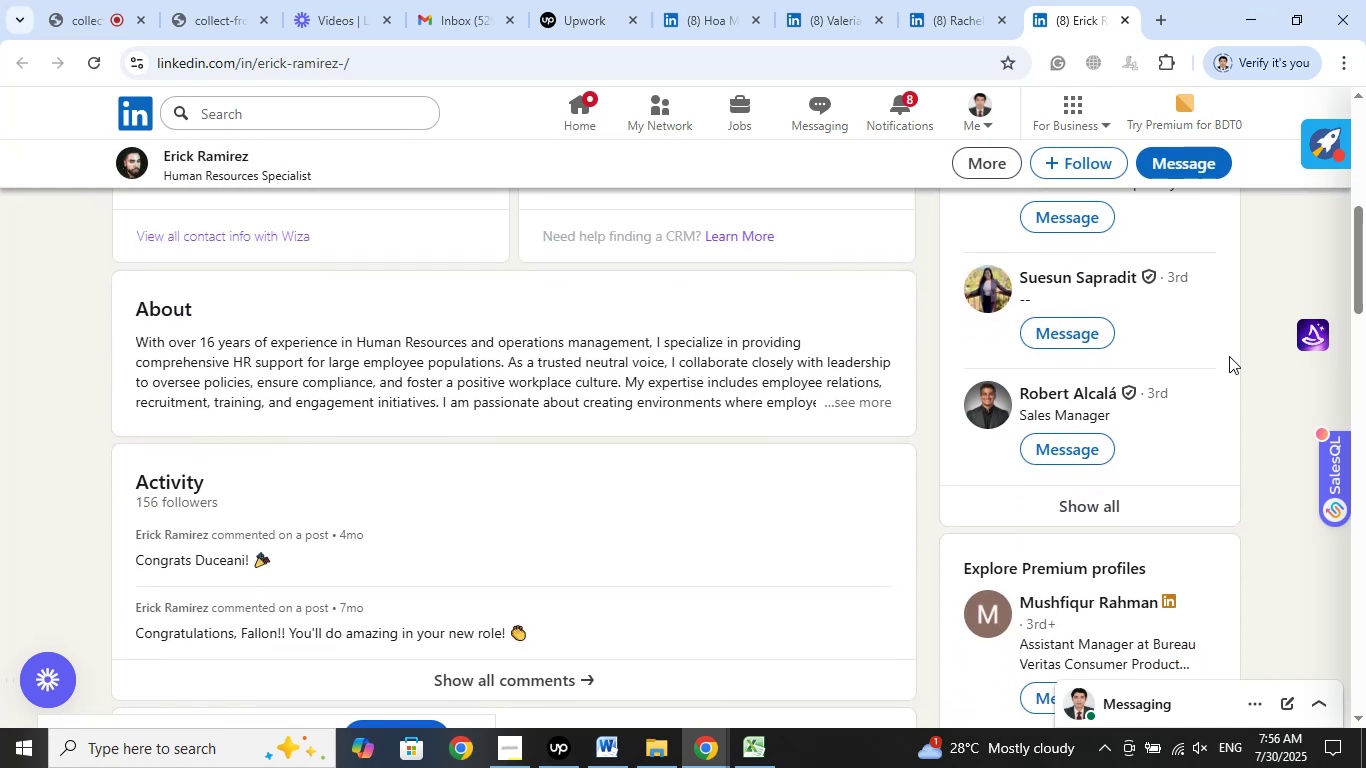 
scroll: coordinate [1197, 373], scroll_direction: down, amount: 2.0
 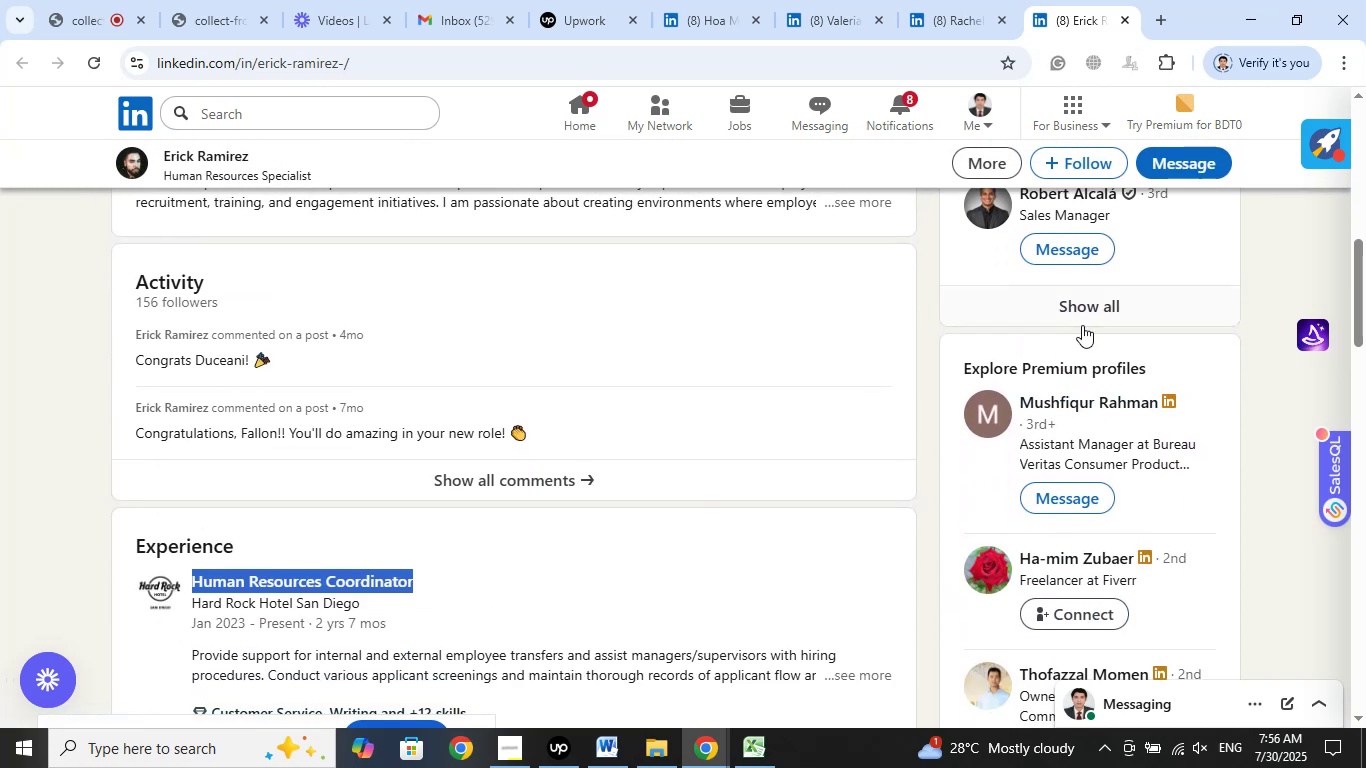 
left_click([1084, 309])
 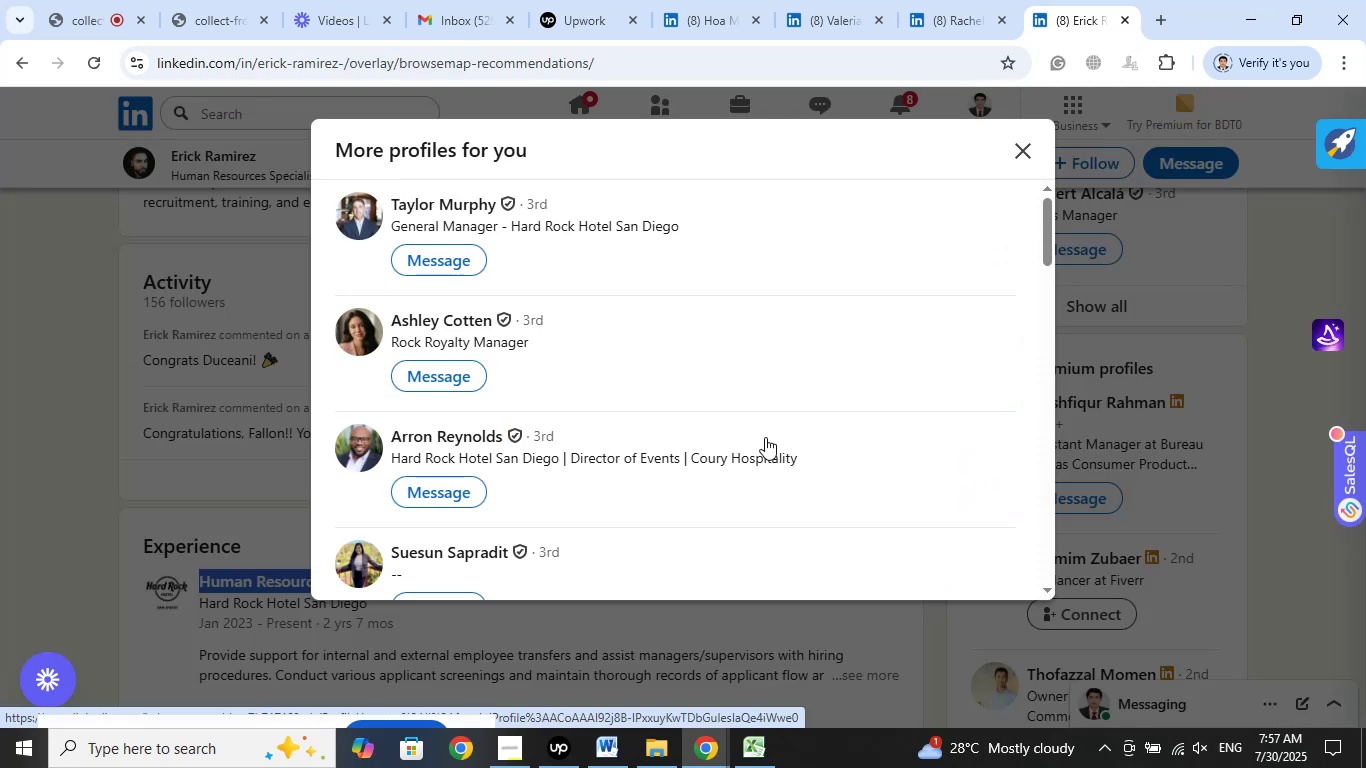 
wait(7.62)
 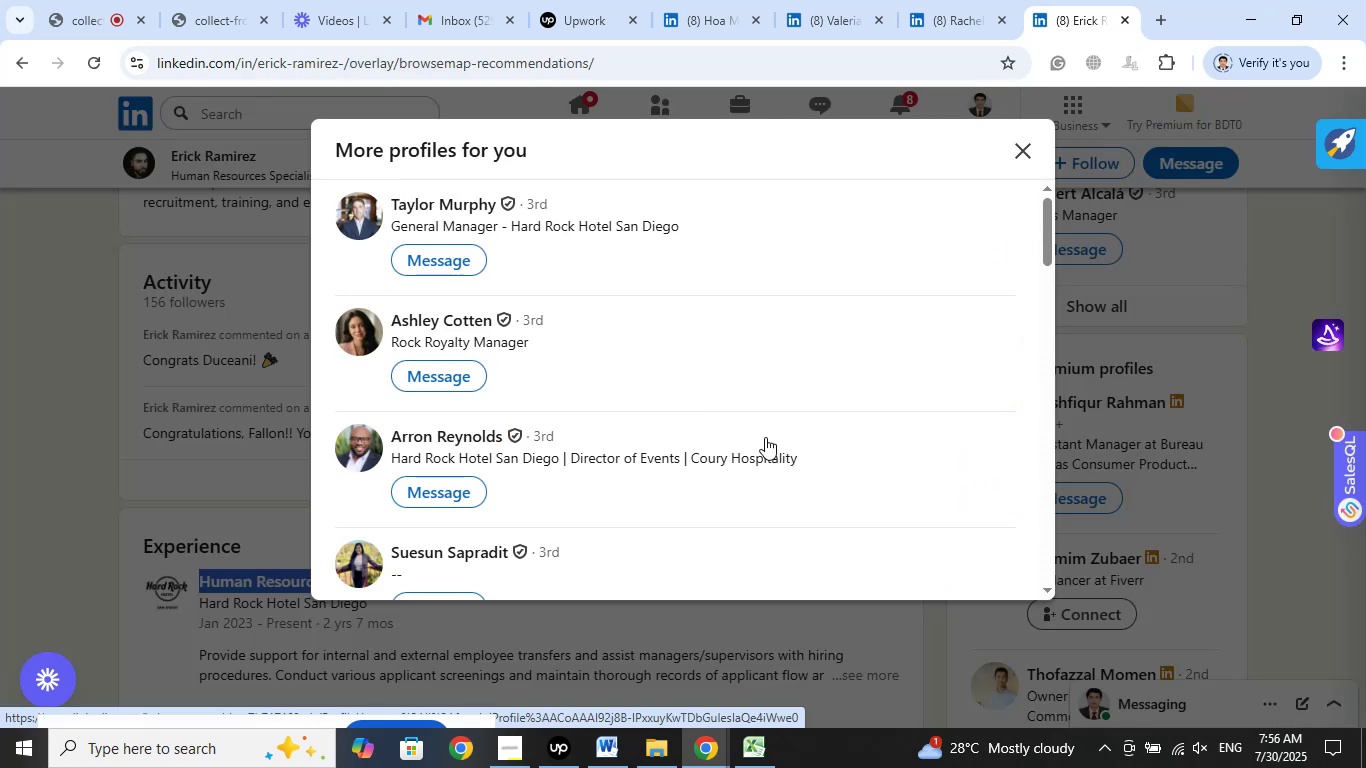 
left_click([74, 5])
 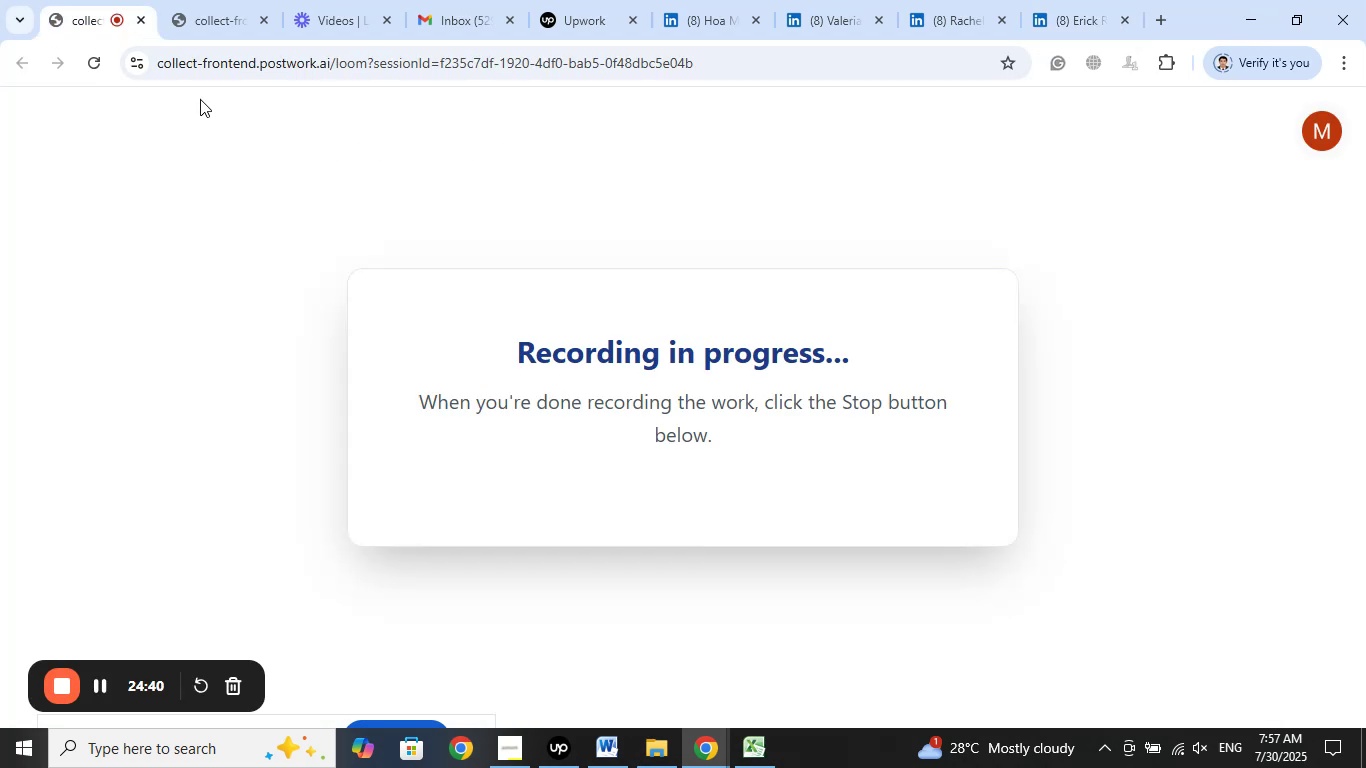 
left_click([239, 0])
 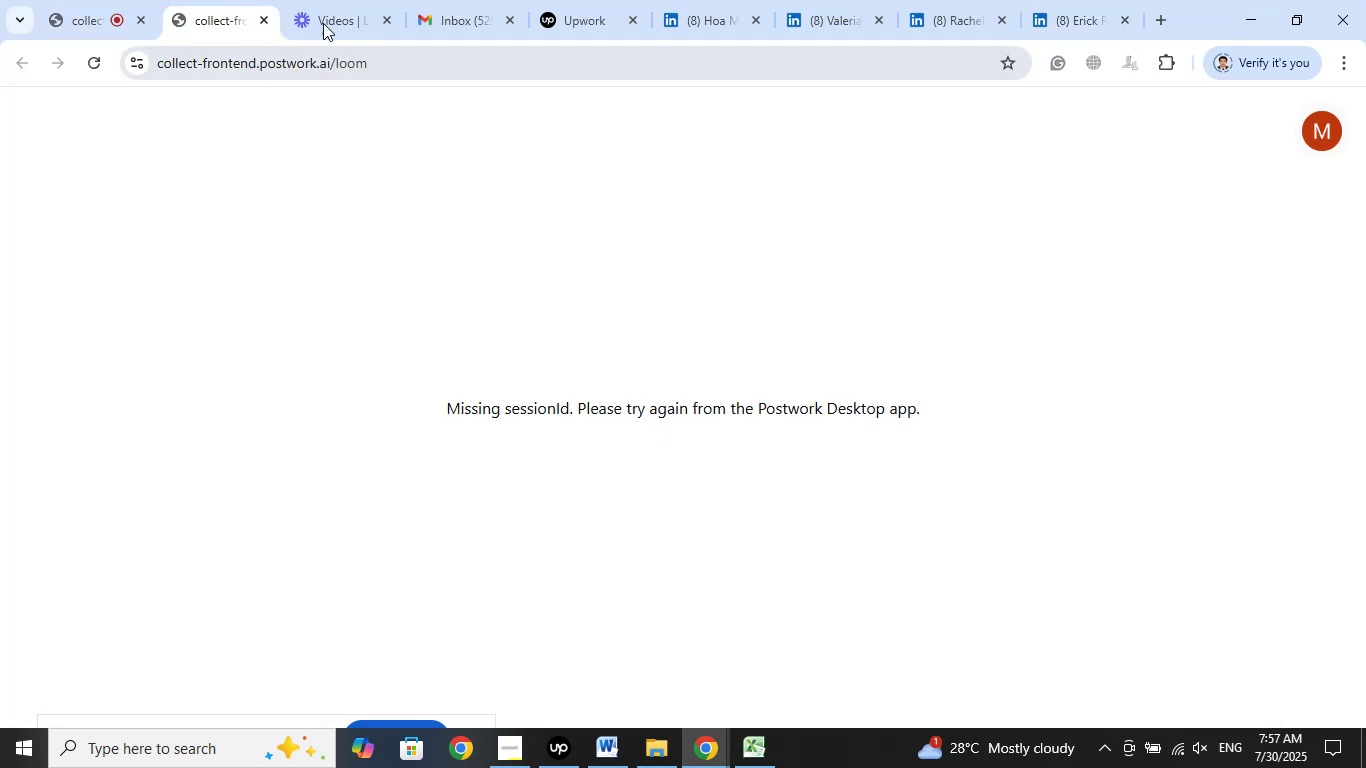 
left_click([331, 5])
 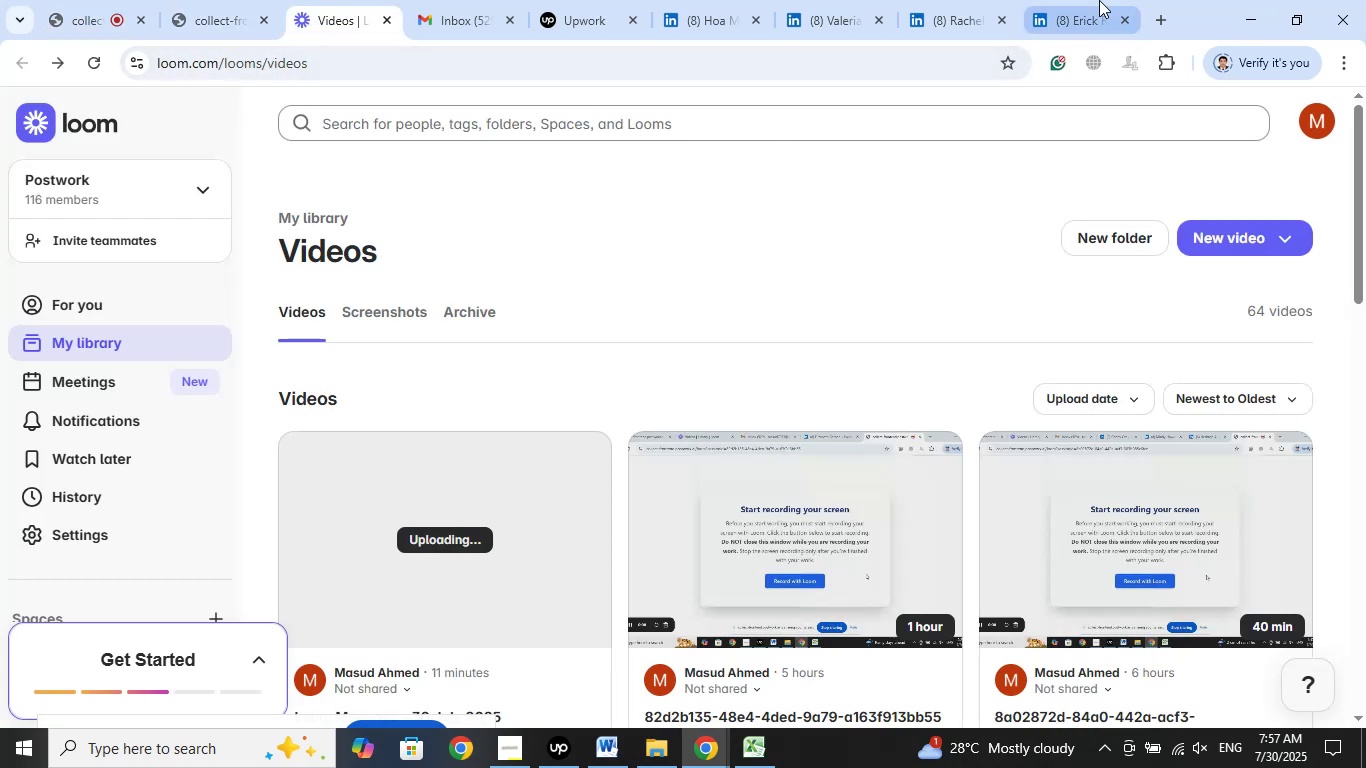 
left_click([1092, 0])
 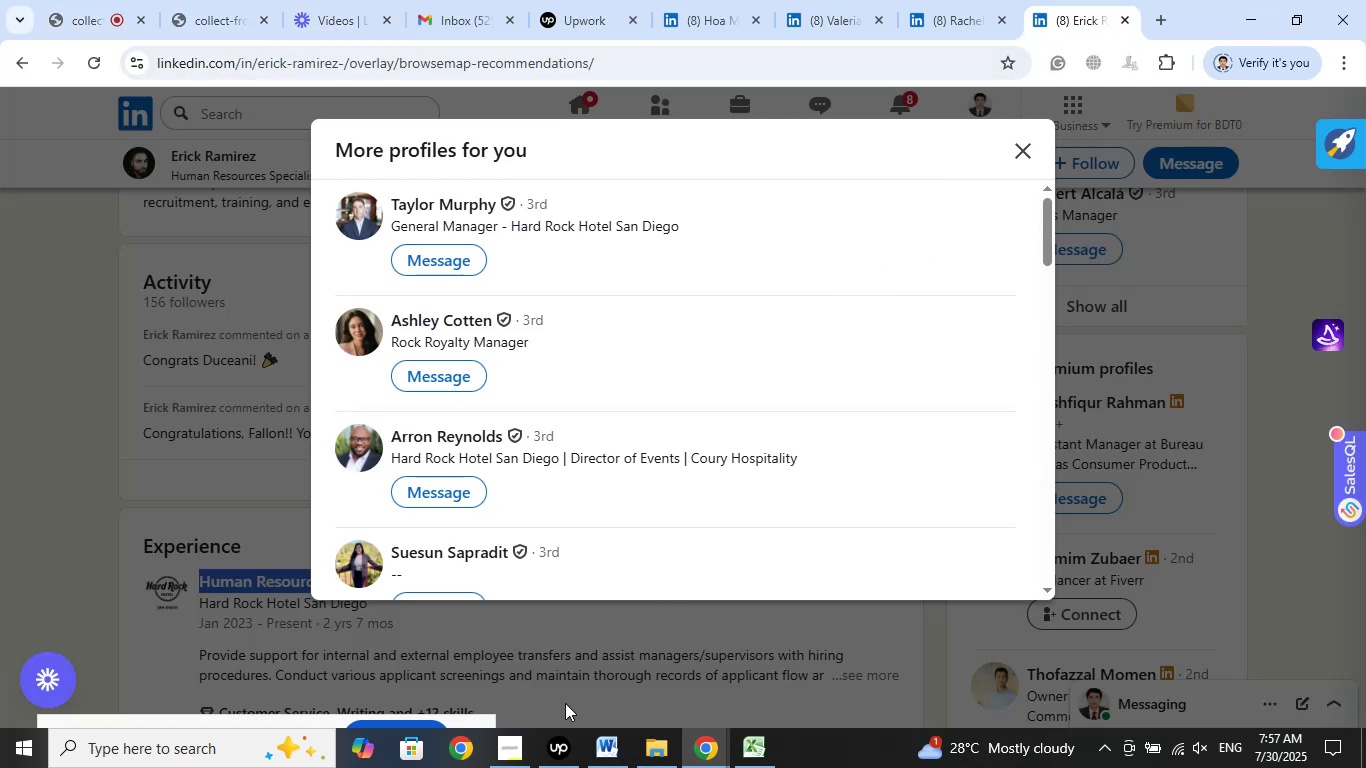 
left_click([519, 742])
 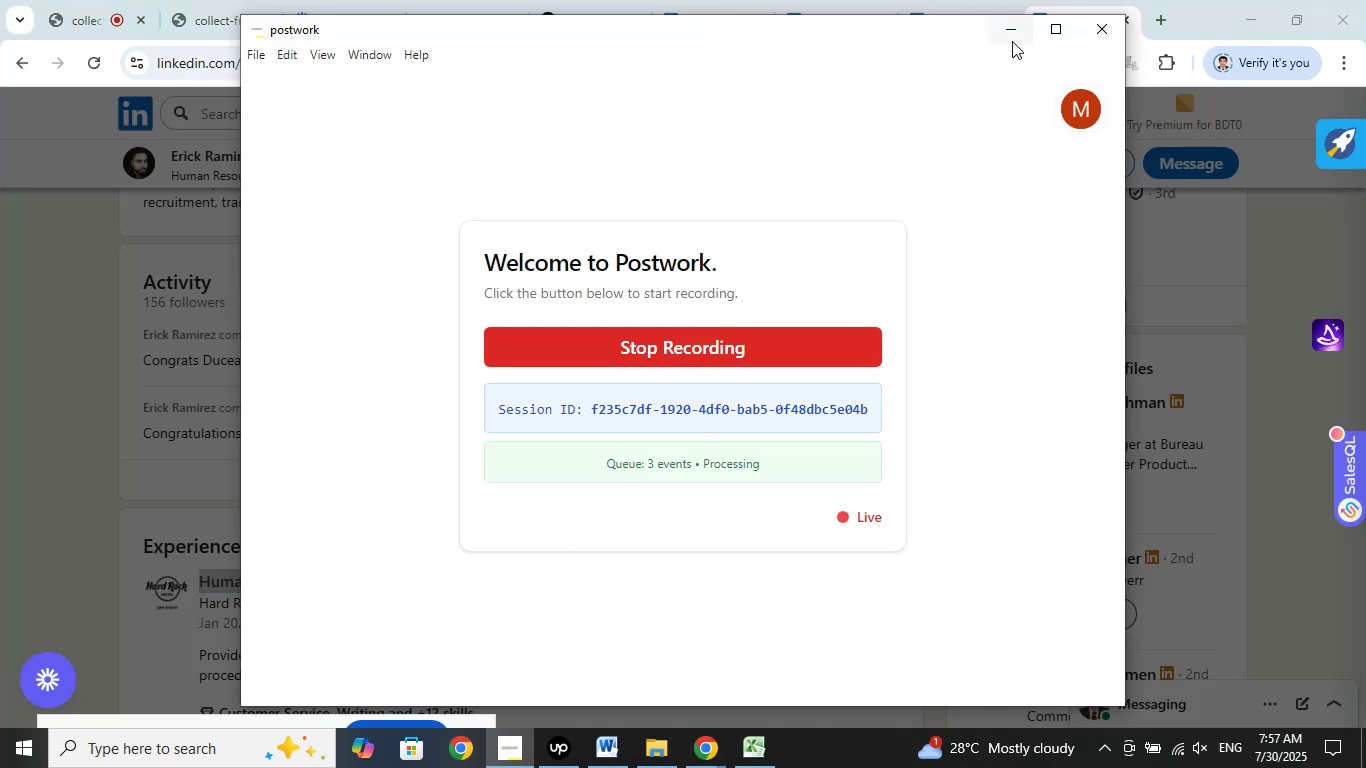 
left_click([1006, 33])
 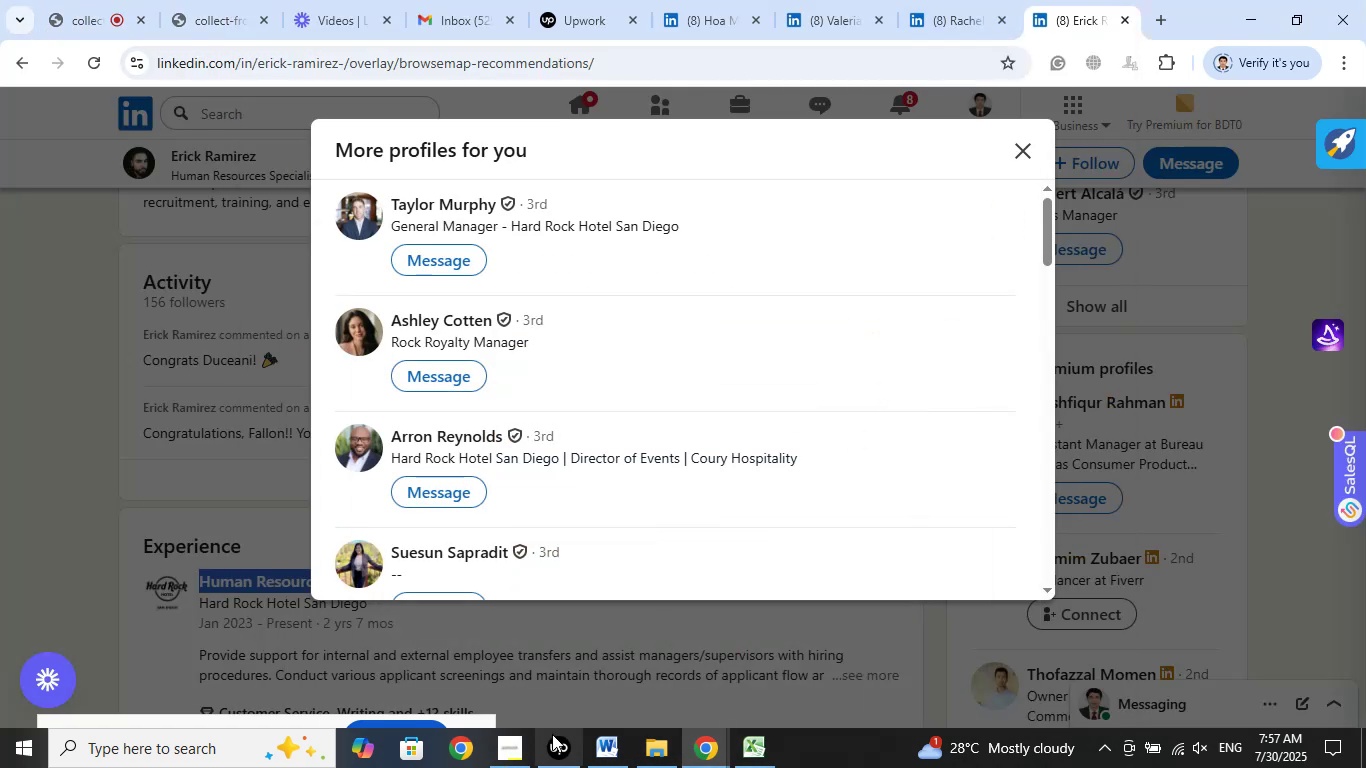 
left_click([552, 737])
 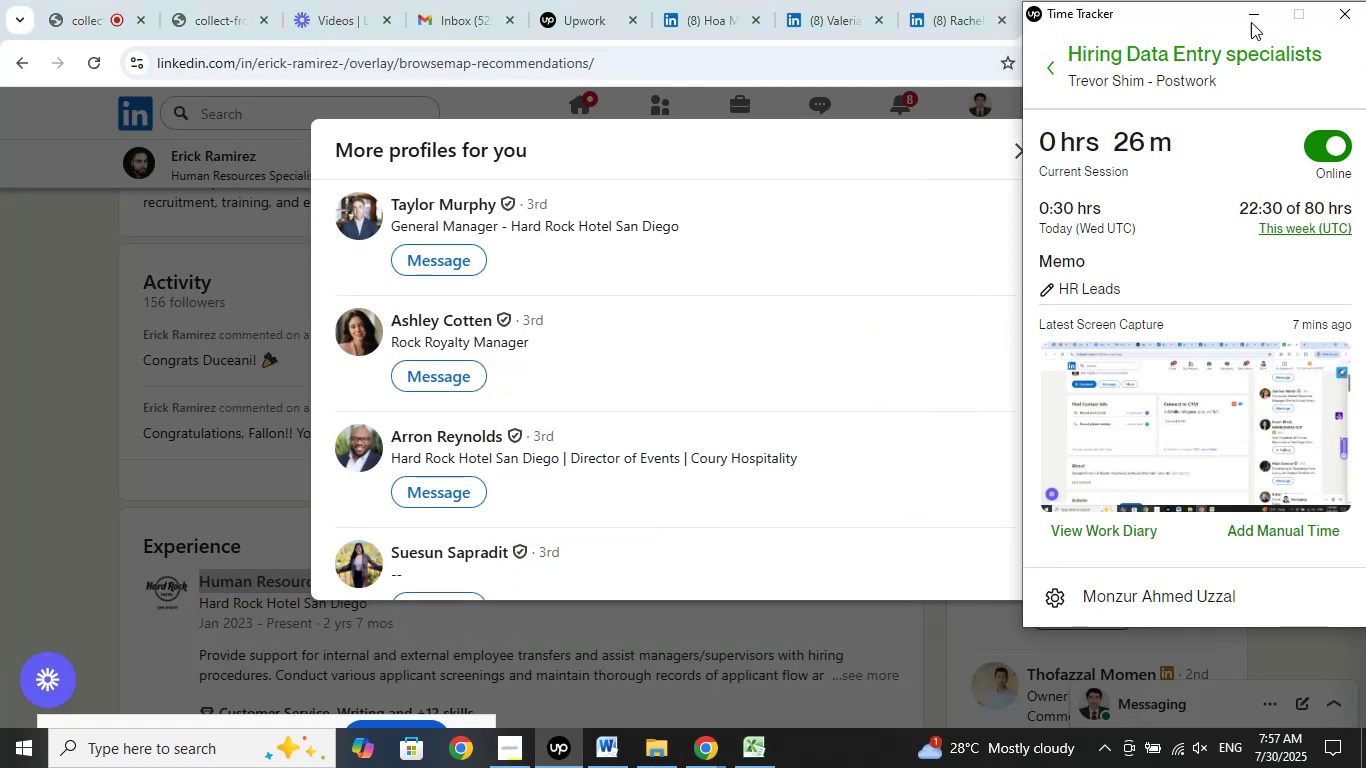 
left_click([1249, 16])
 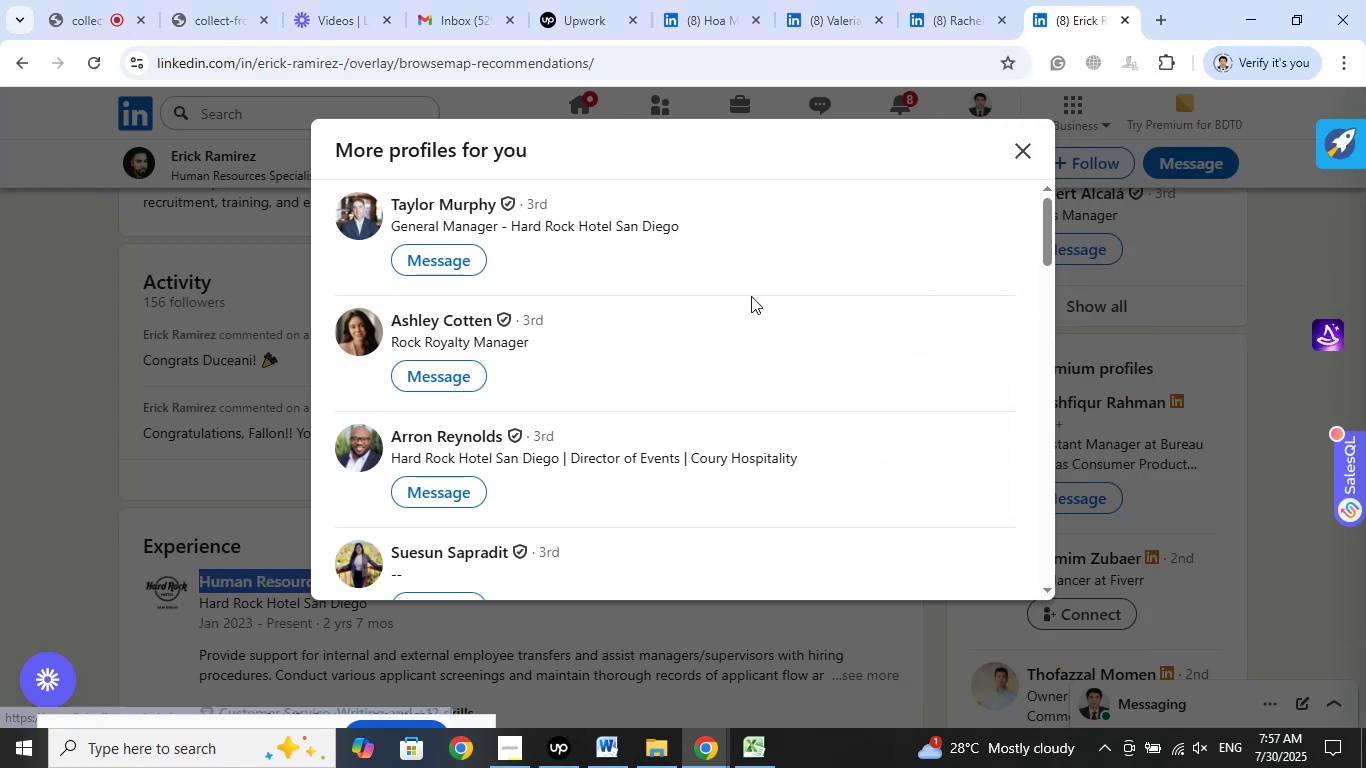 
scroll: coordinate [751, 296], scroll_direction: down, amount: 3.0
 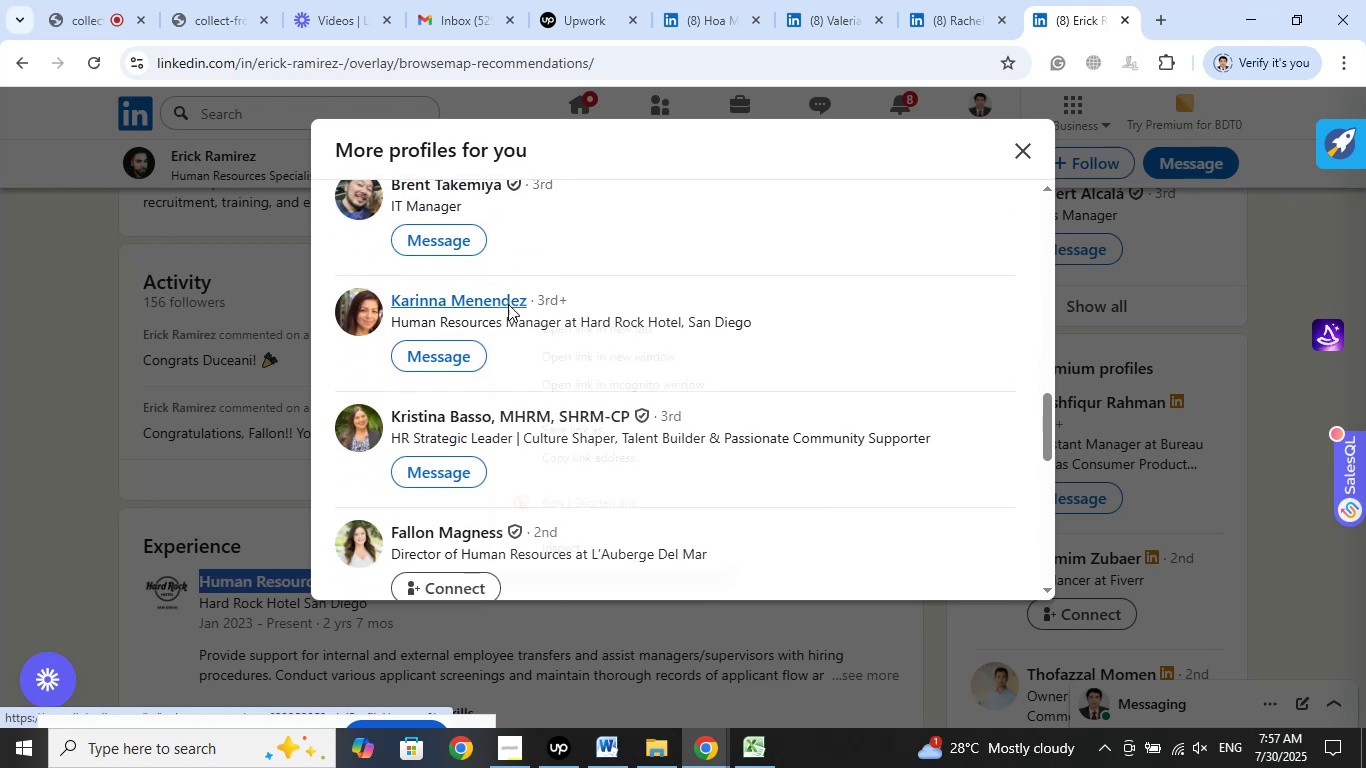 
left_click([549, 323])
 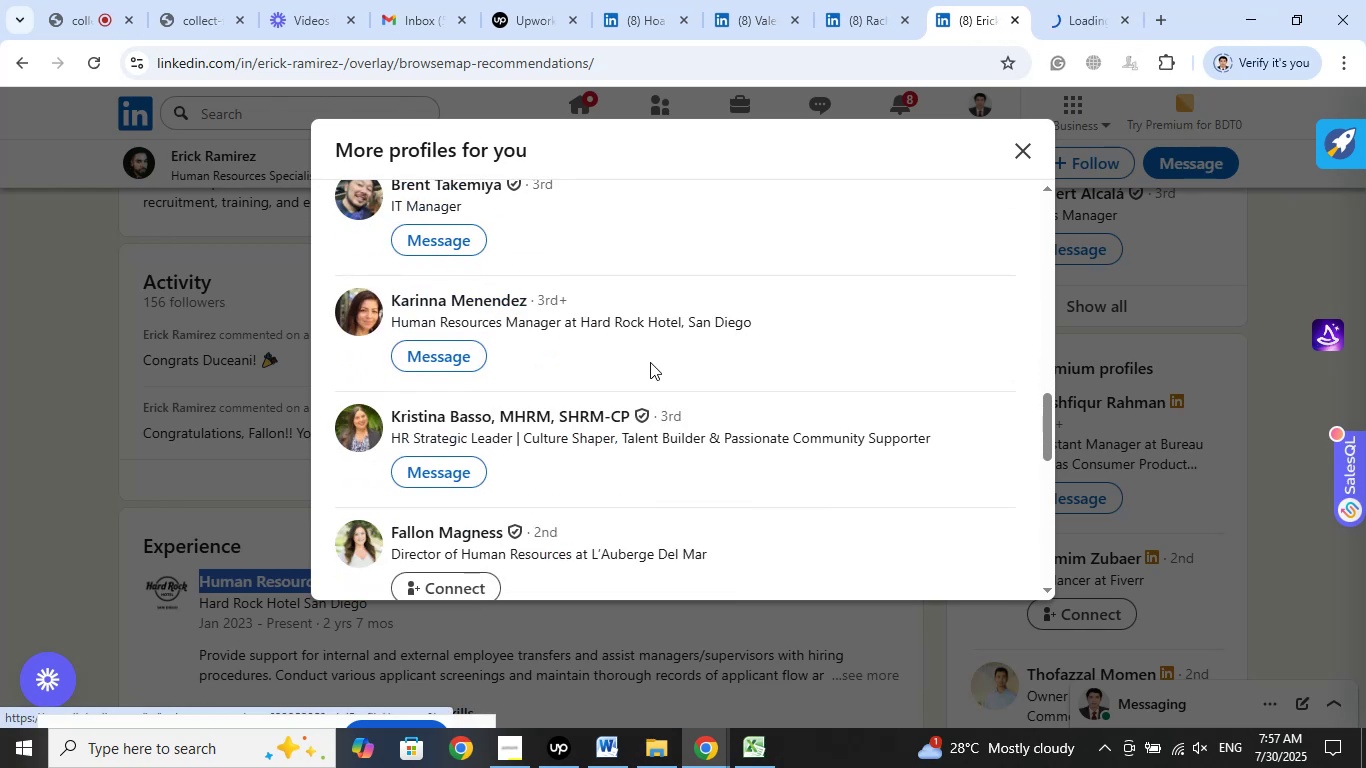 
scroll: coordinate [664, 354], scroll_direction: down, amount: 1.0
 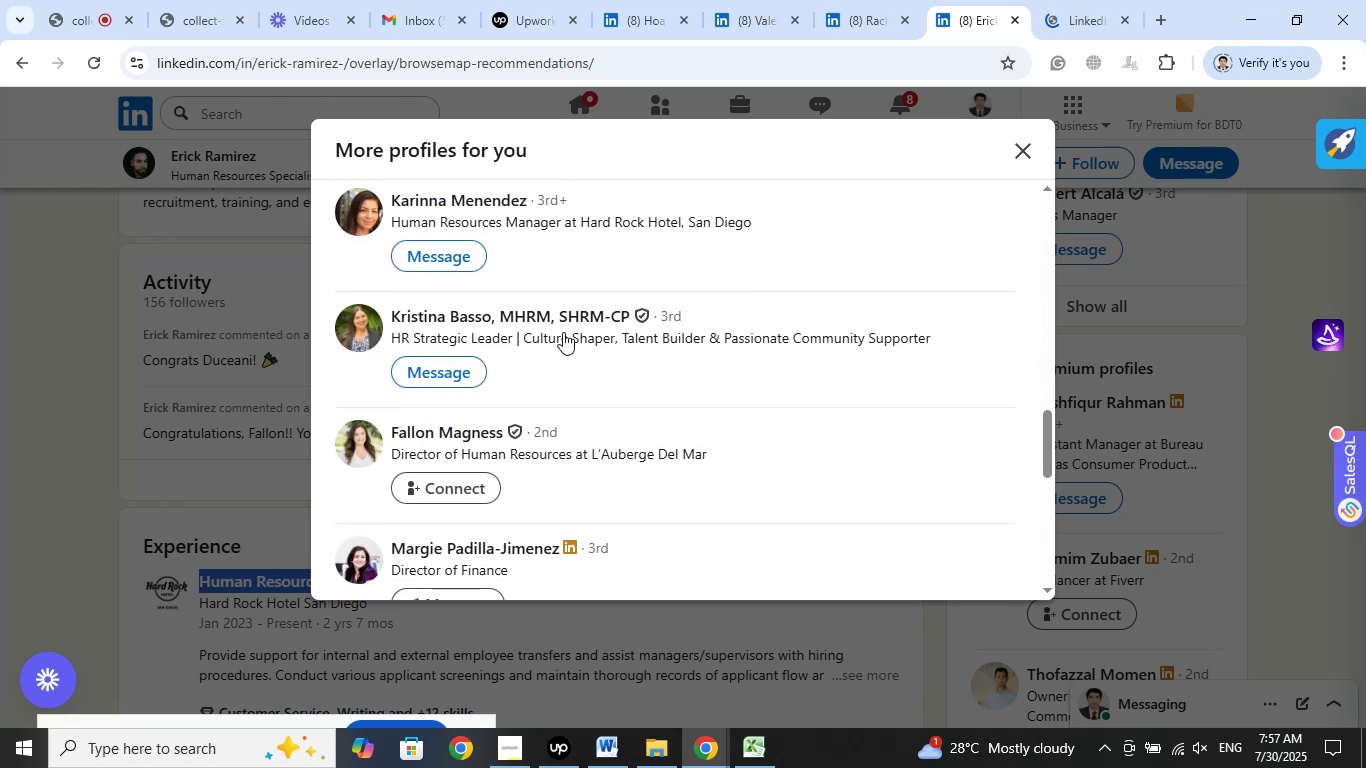 
right_click([556, 318])
 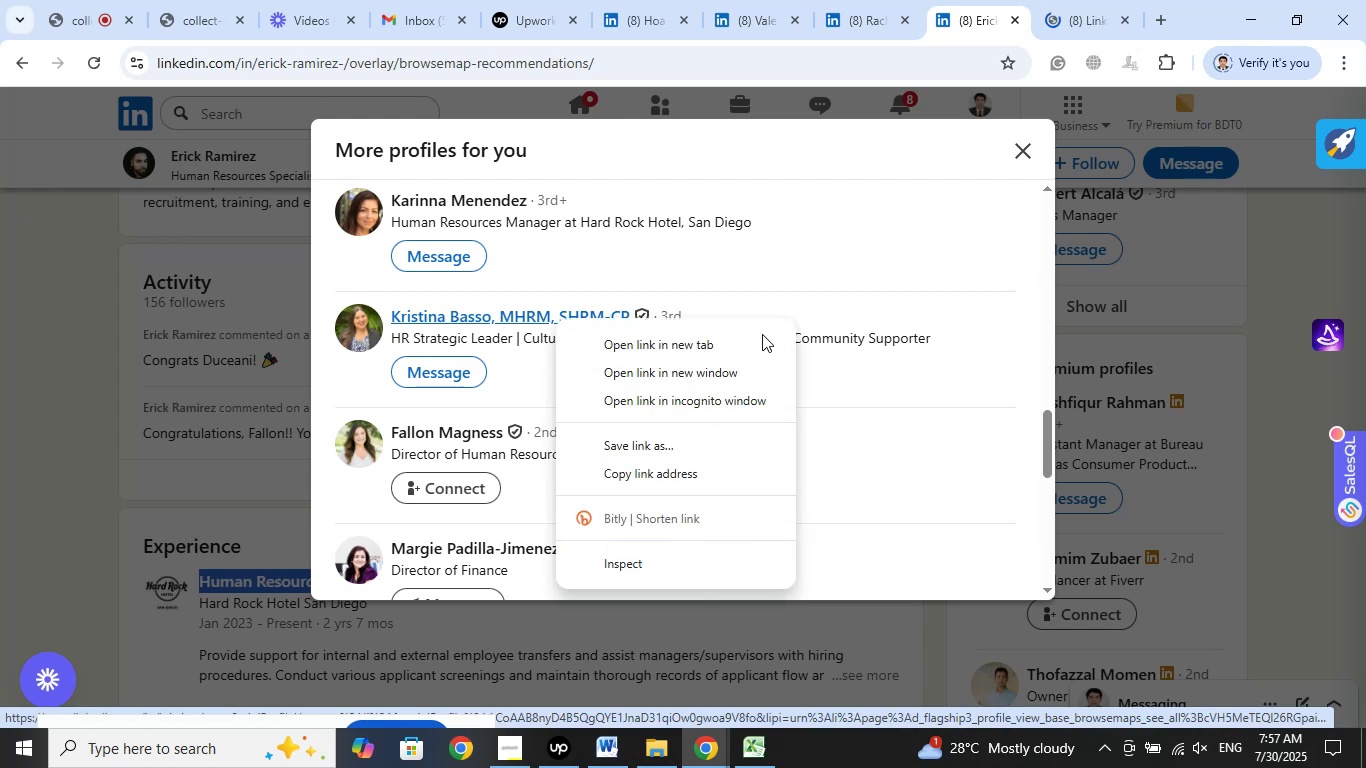 
left_click([676, 339])
 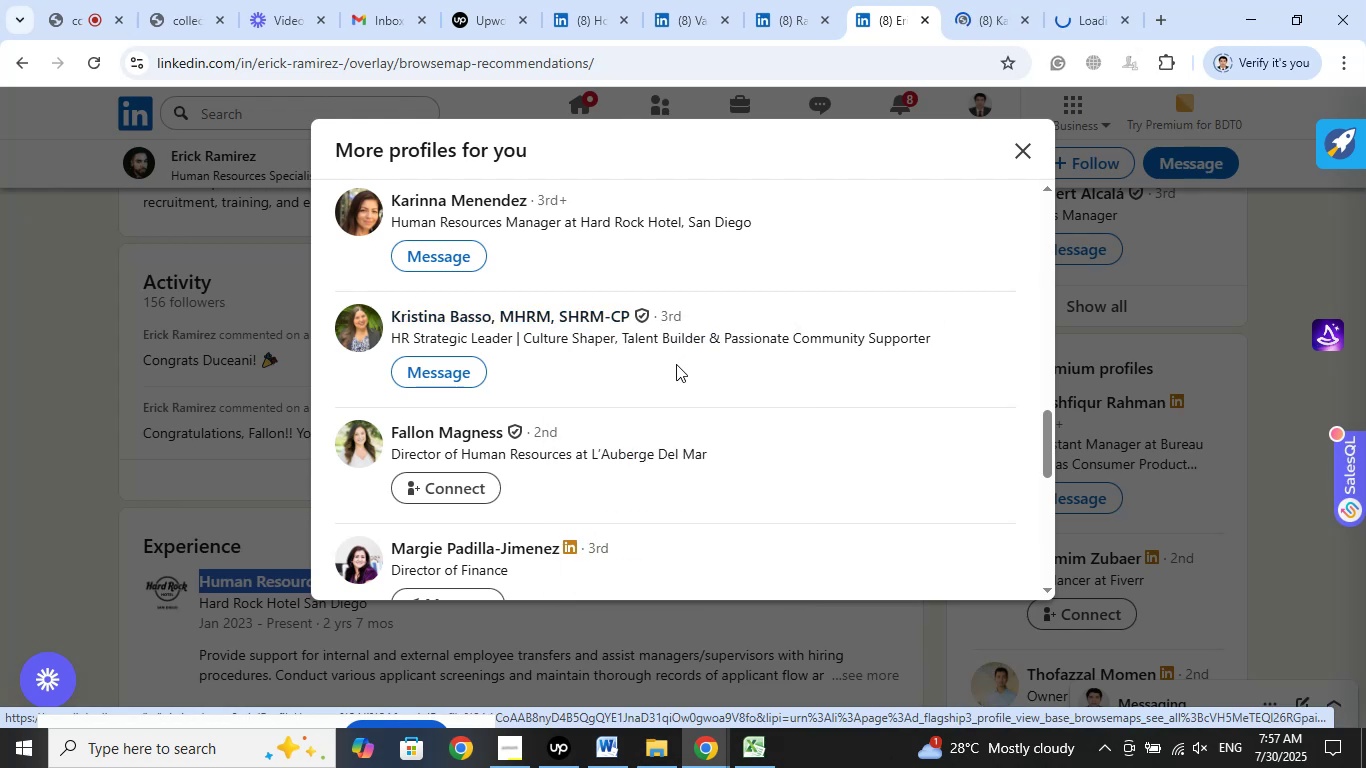 
scroll: coordinate [732, 320], scroll_direction: down, amount: 3.0
 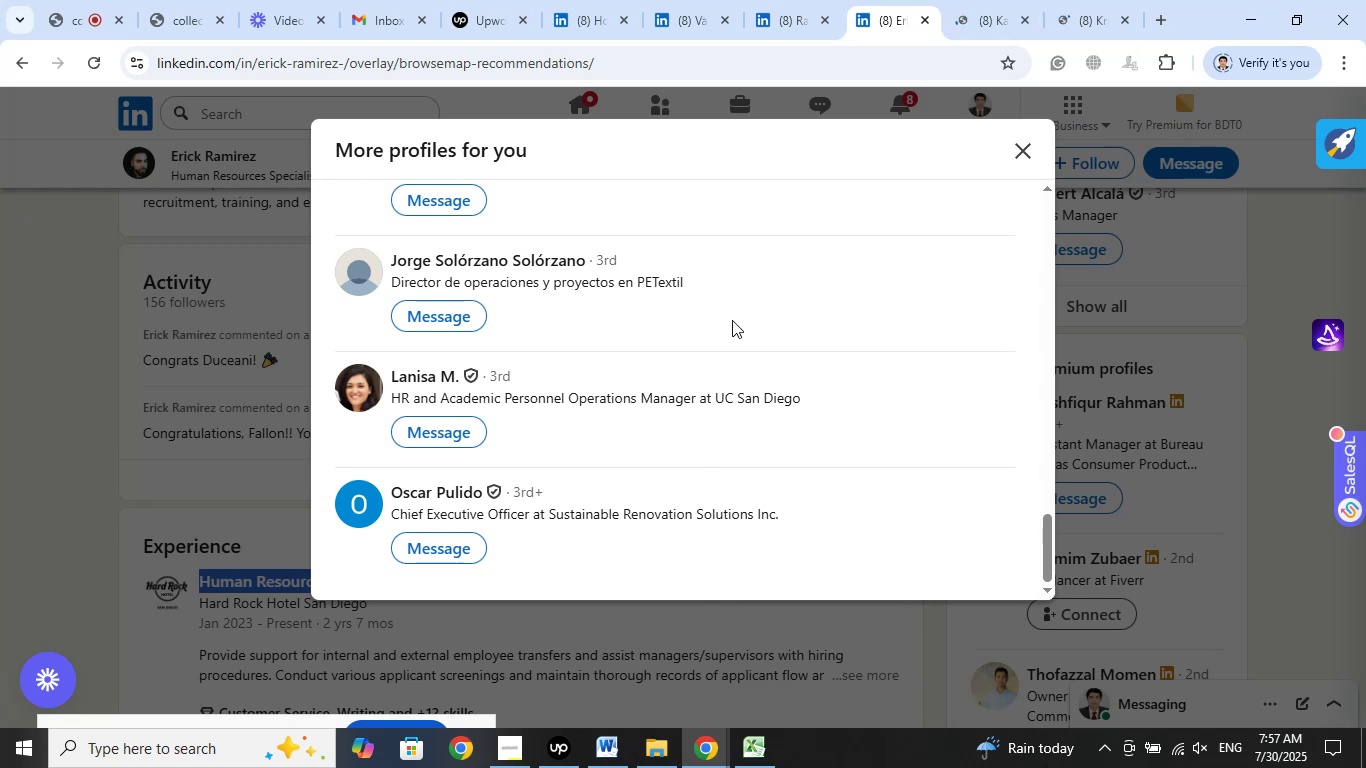 
right_click([443, 377])
 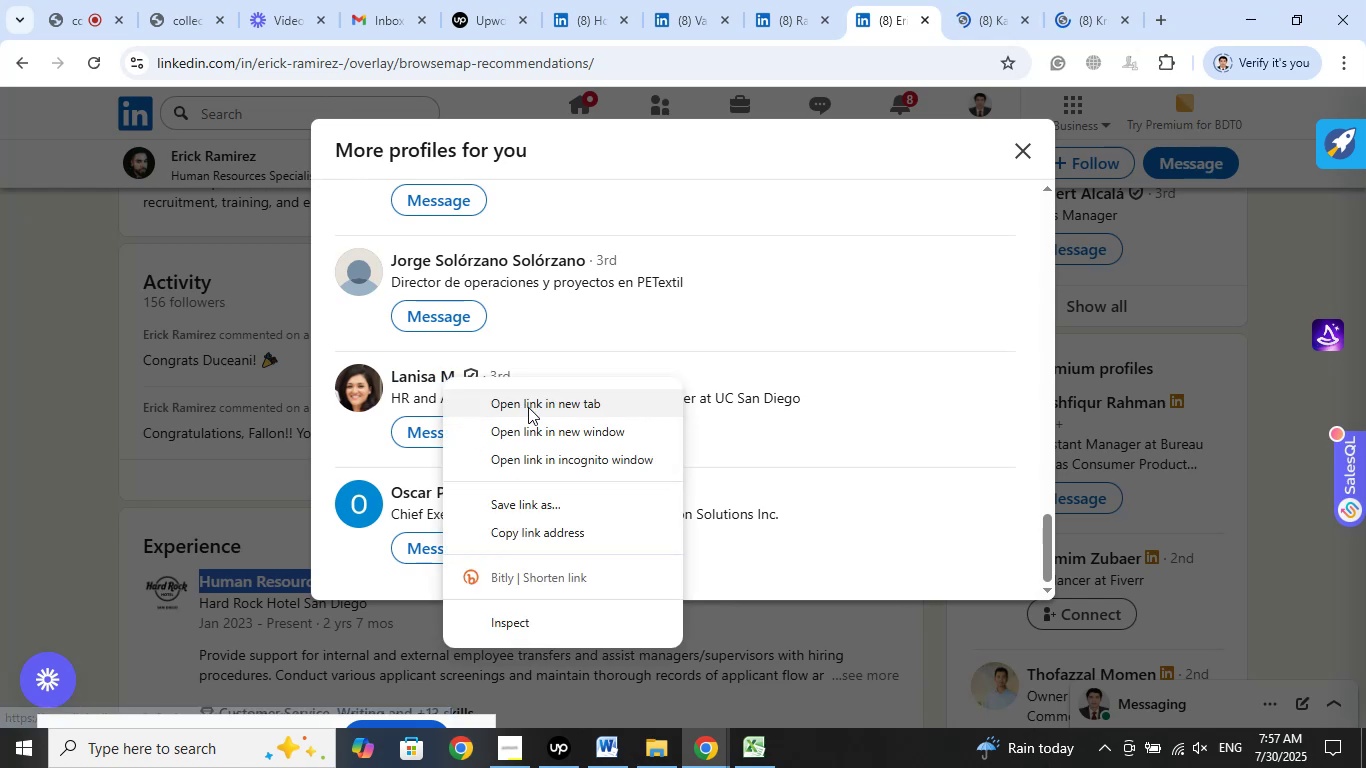 
left_click([528, 407])
 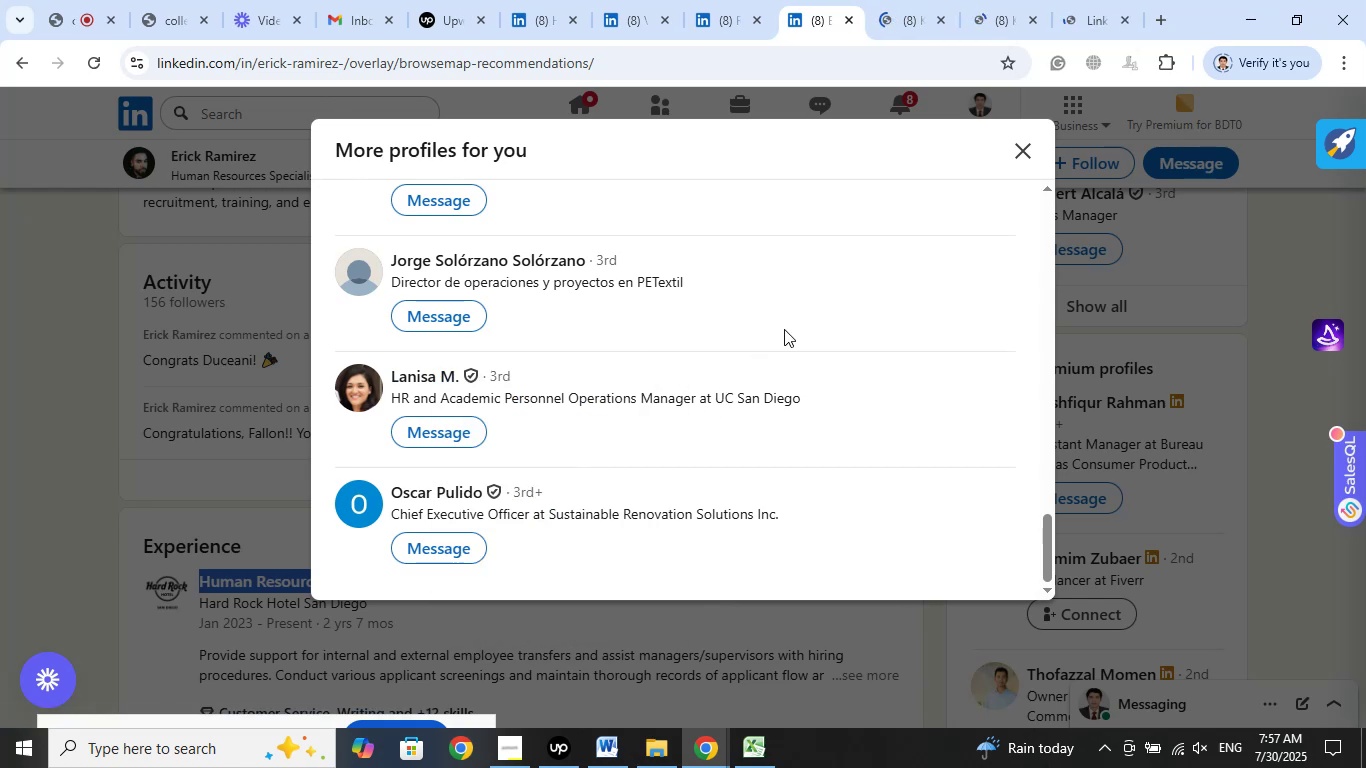 
mouse_move([857, 58])
 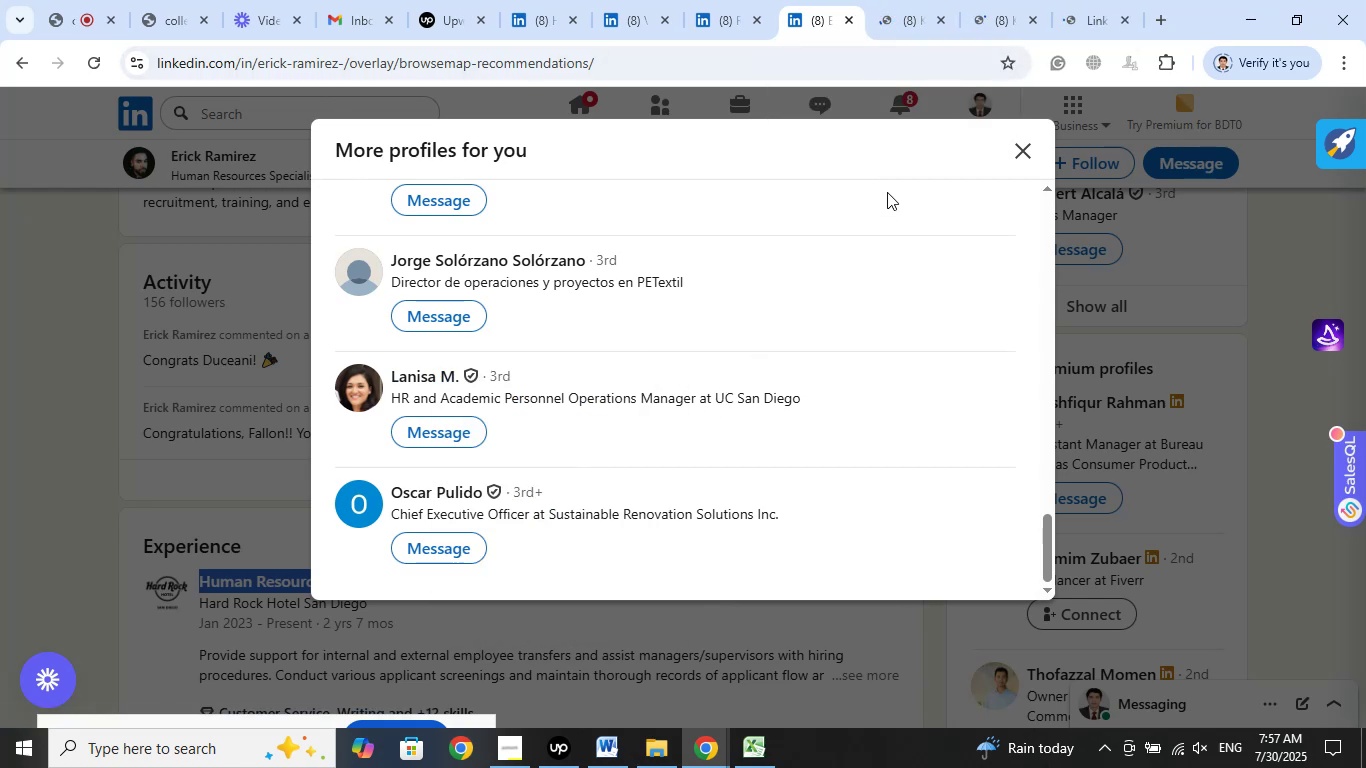 
left_click([846, 22])
 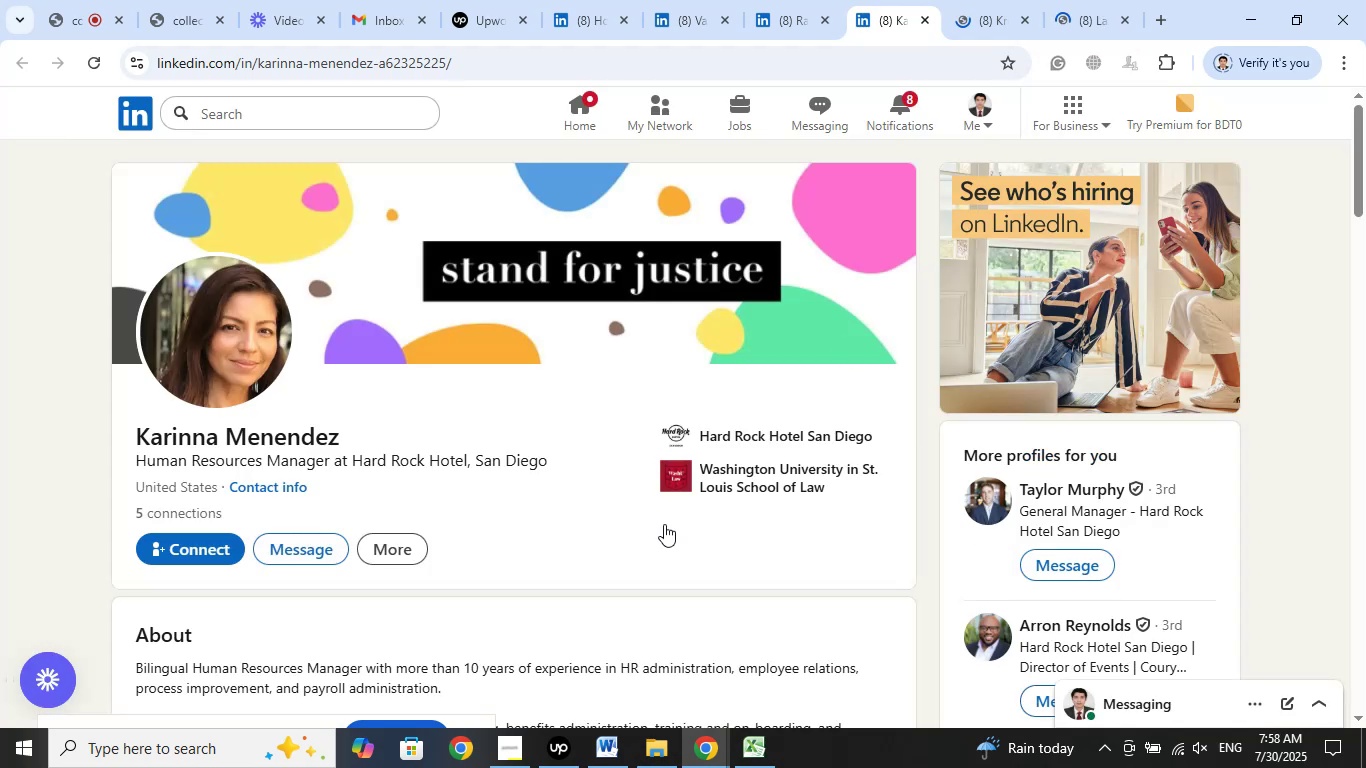 
wait(15.72)
 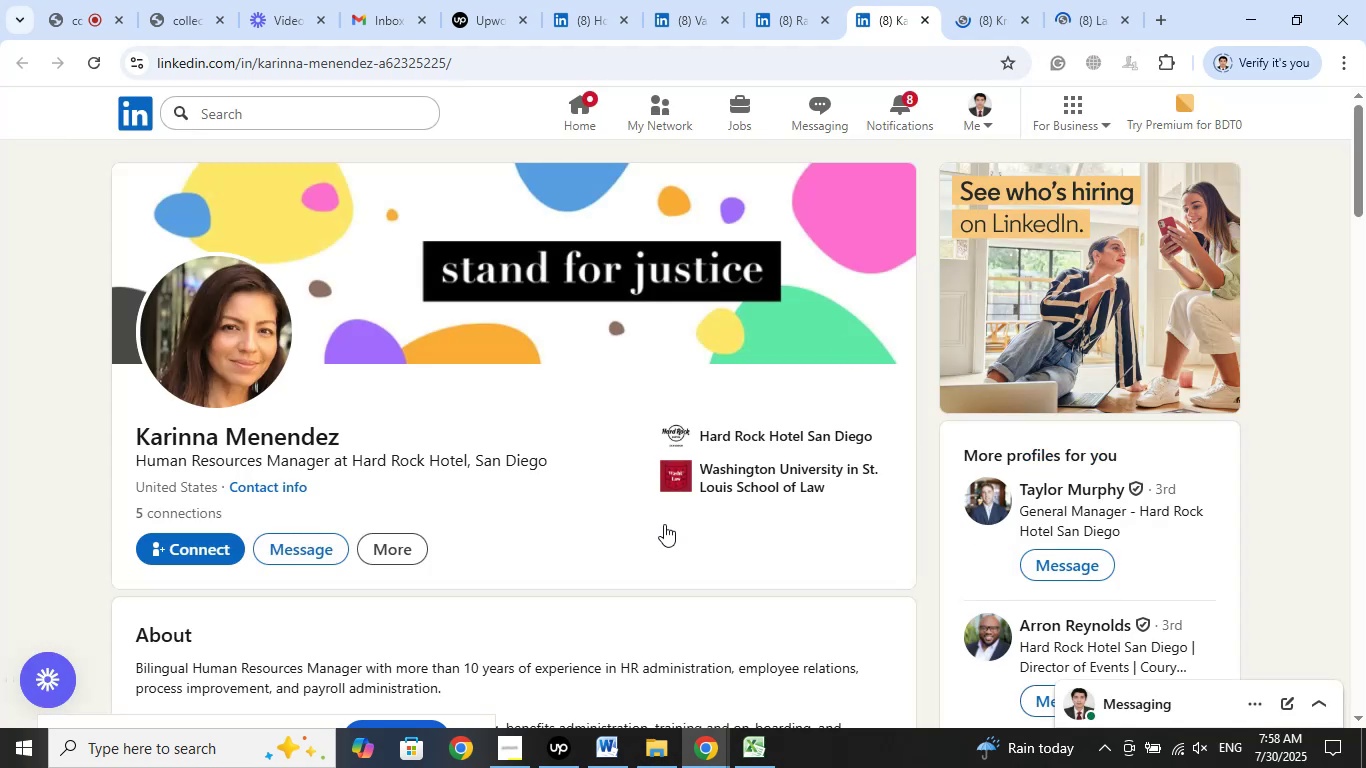 
left_click([400, 202])
 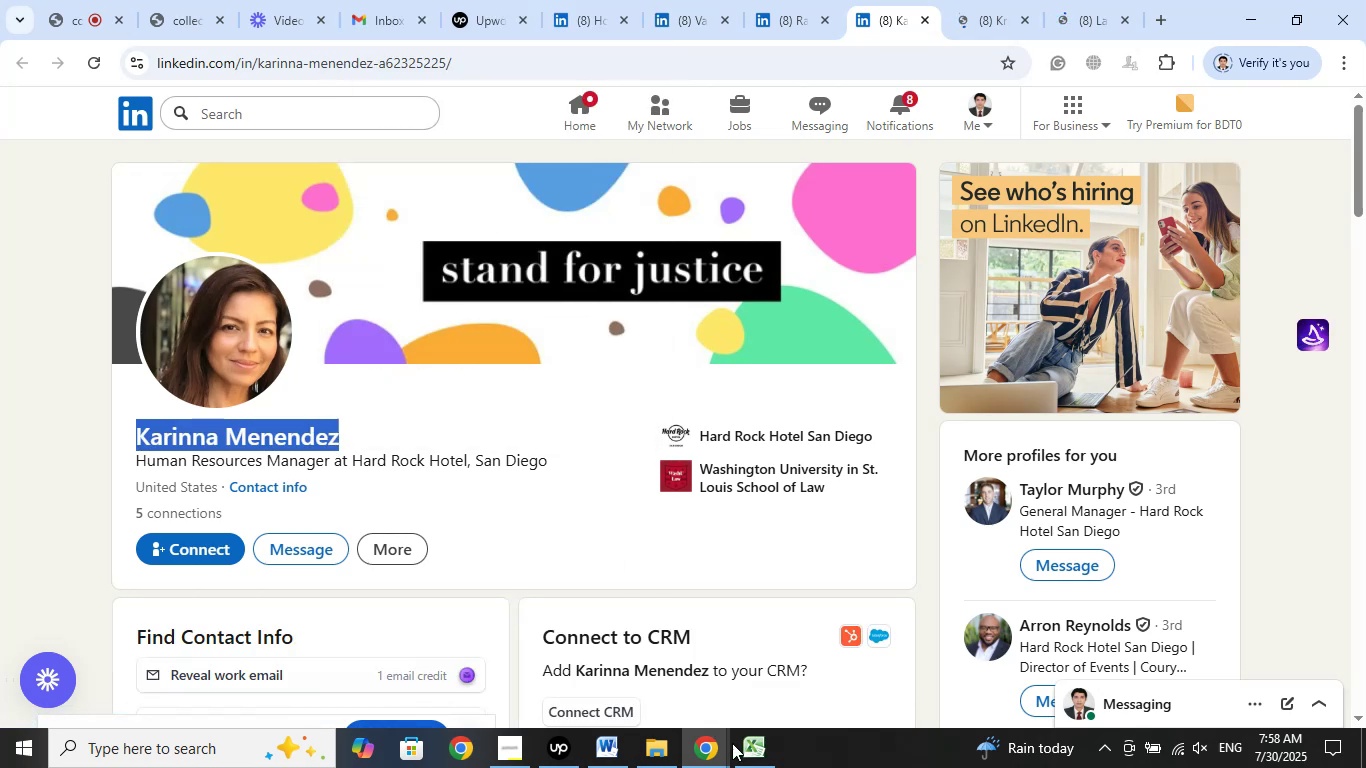 
left_click([750, 749])
 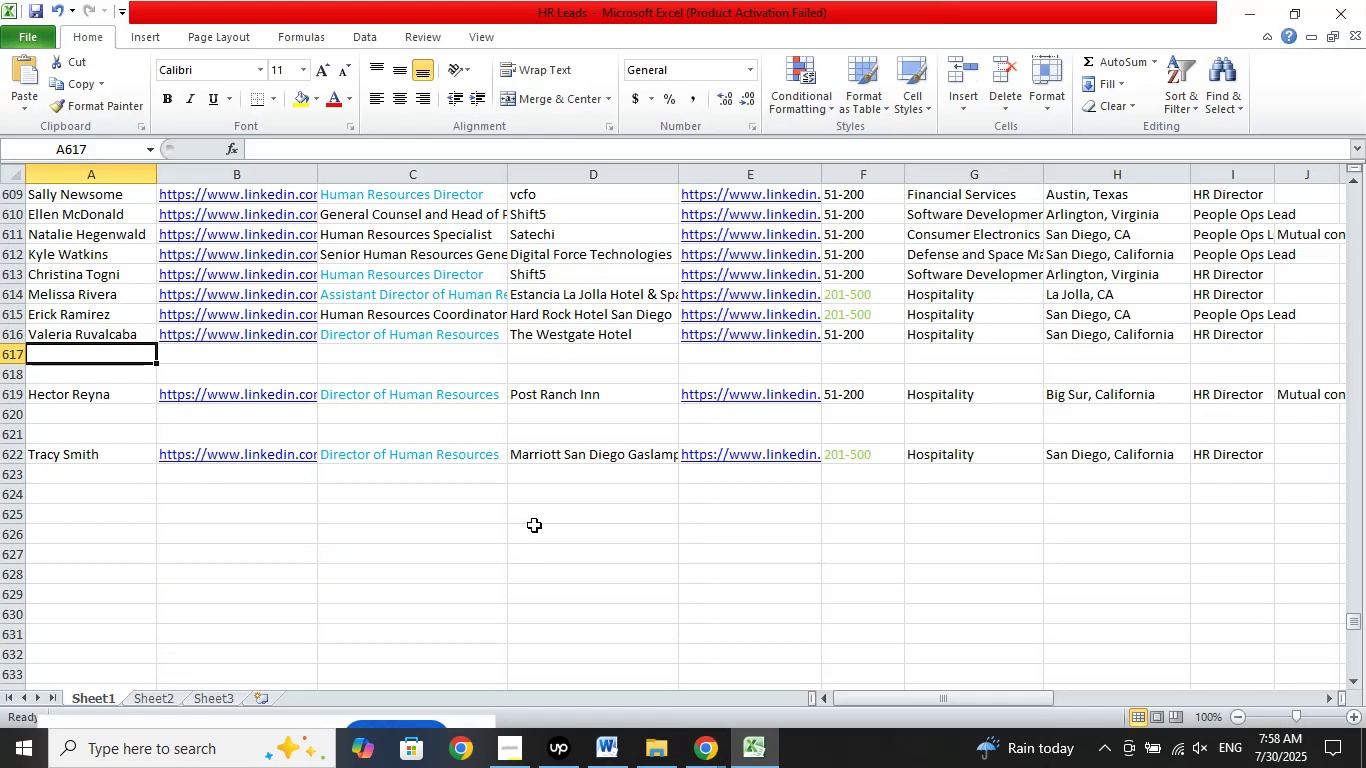 
left_click([369, 146])
 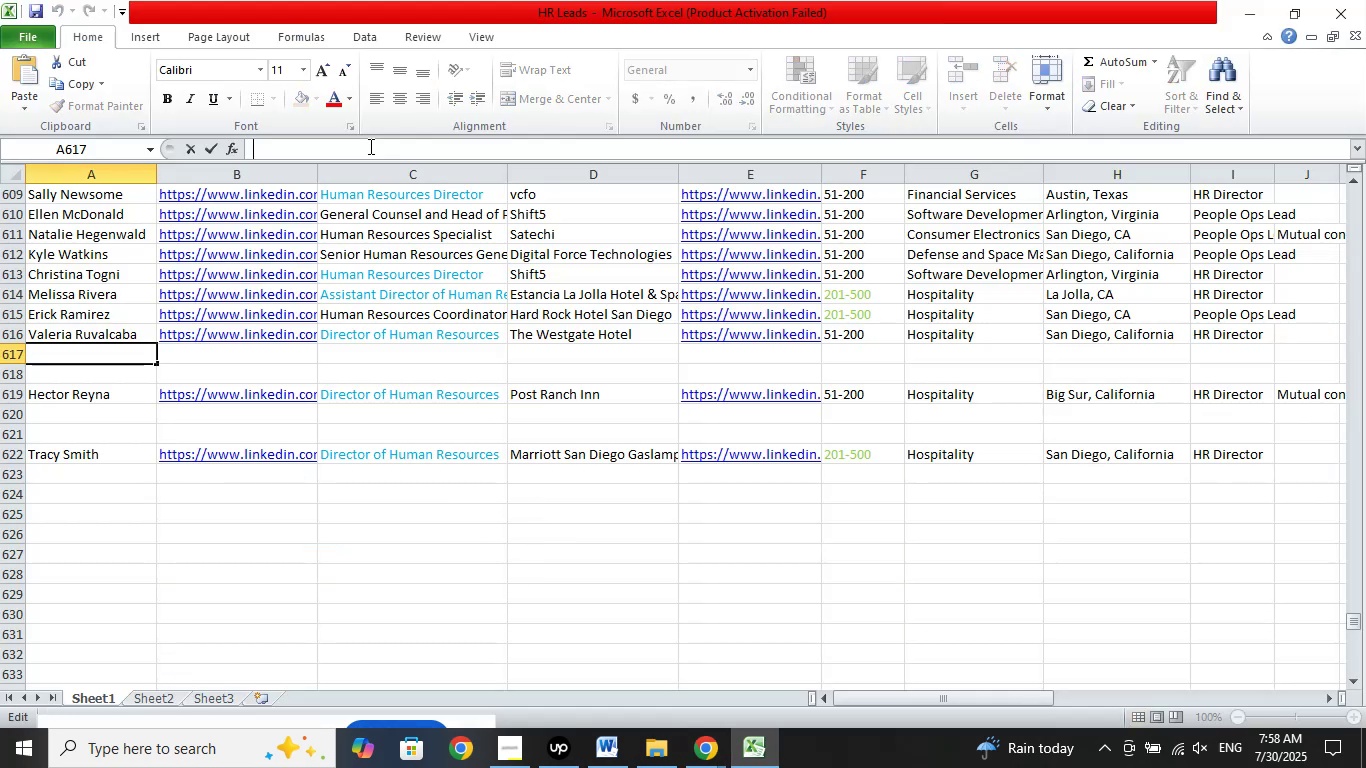 
right_click([369, 146])
 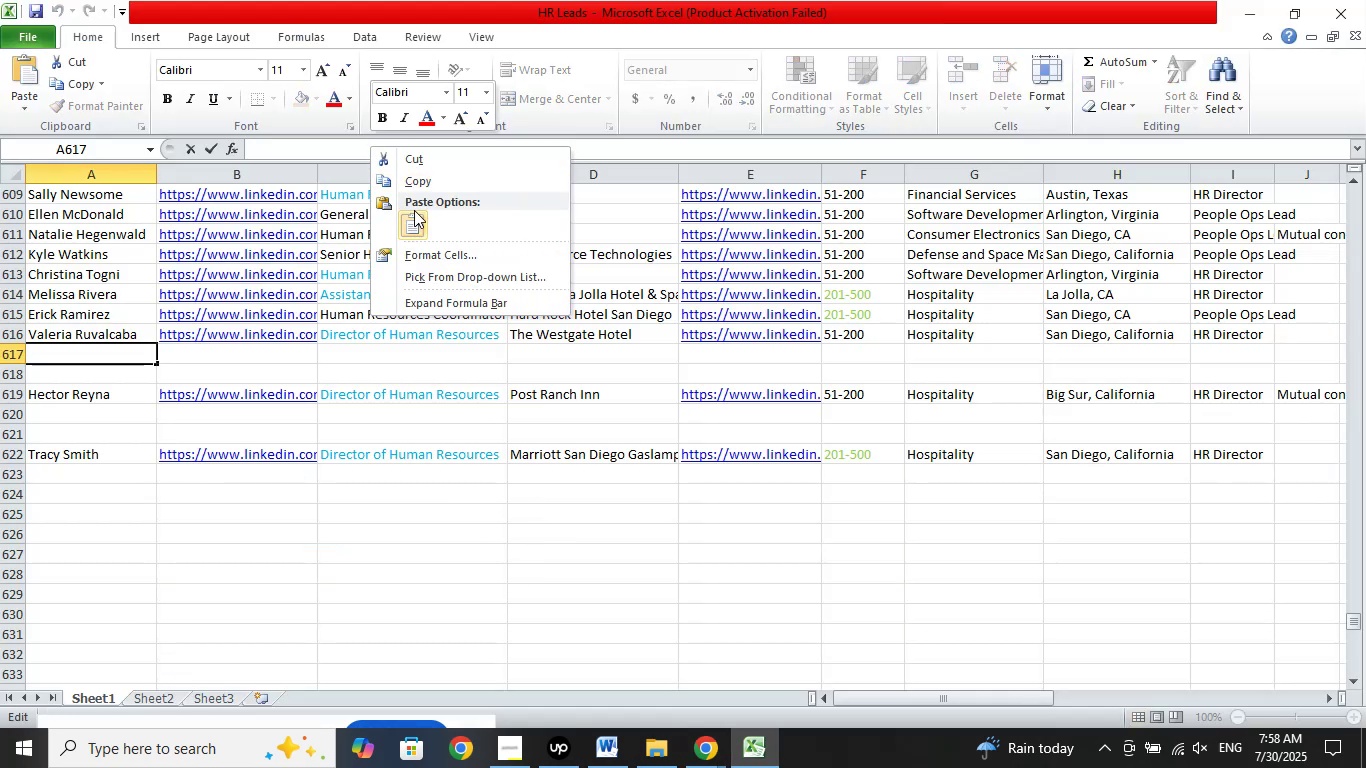 
left_click([415, 227])
 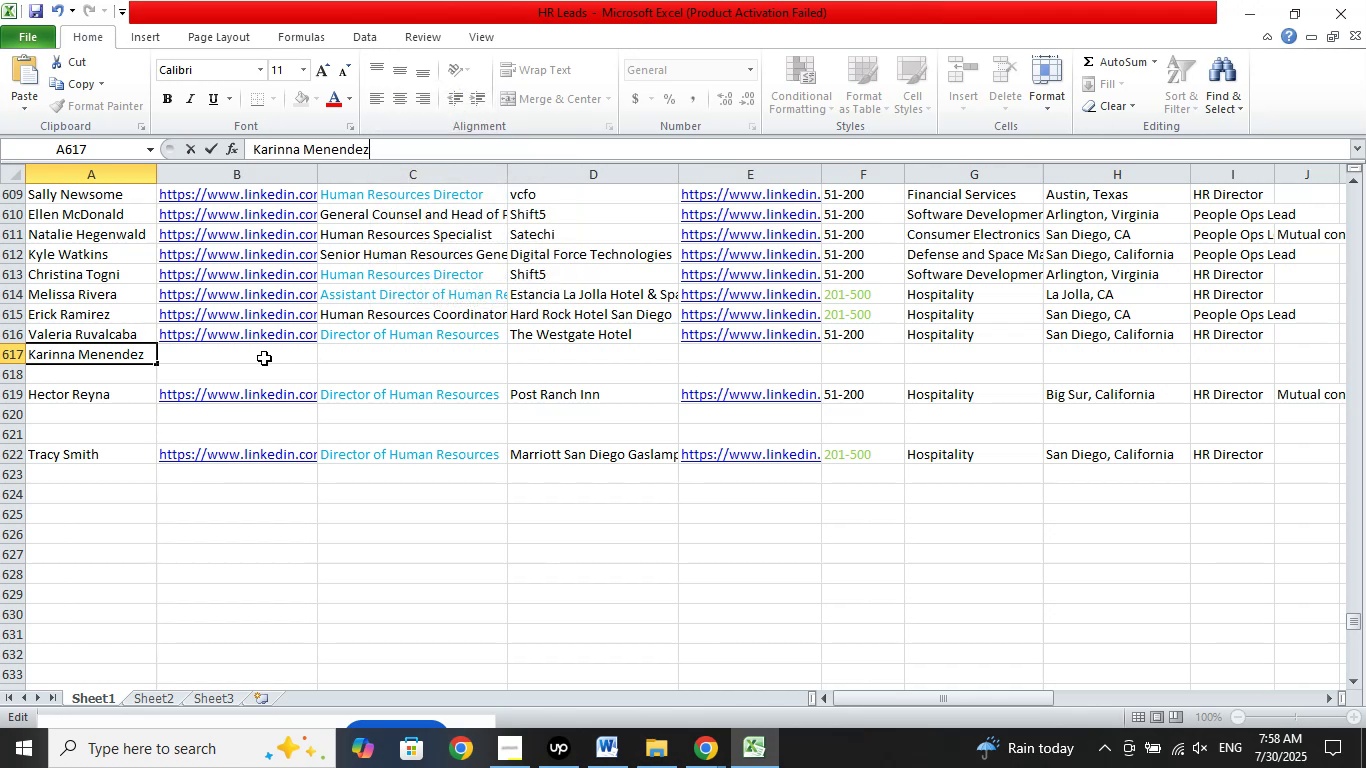 
left_click([264, 358])
 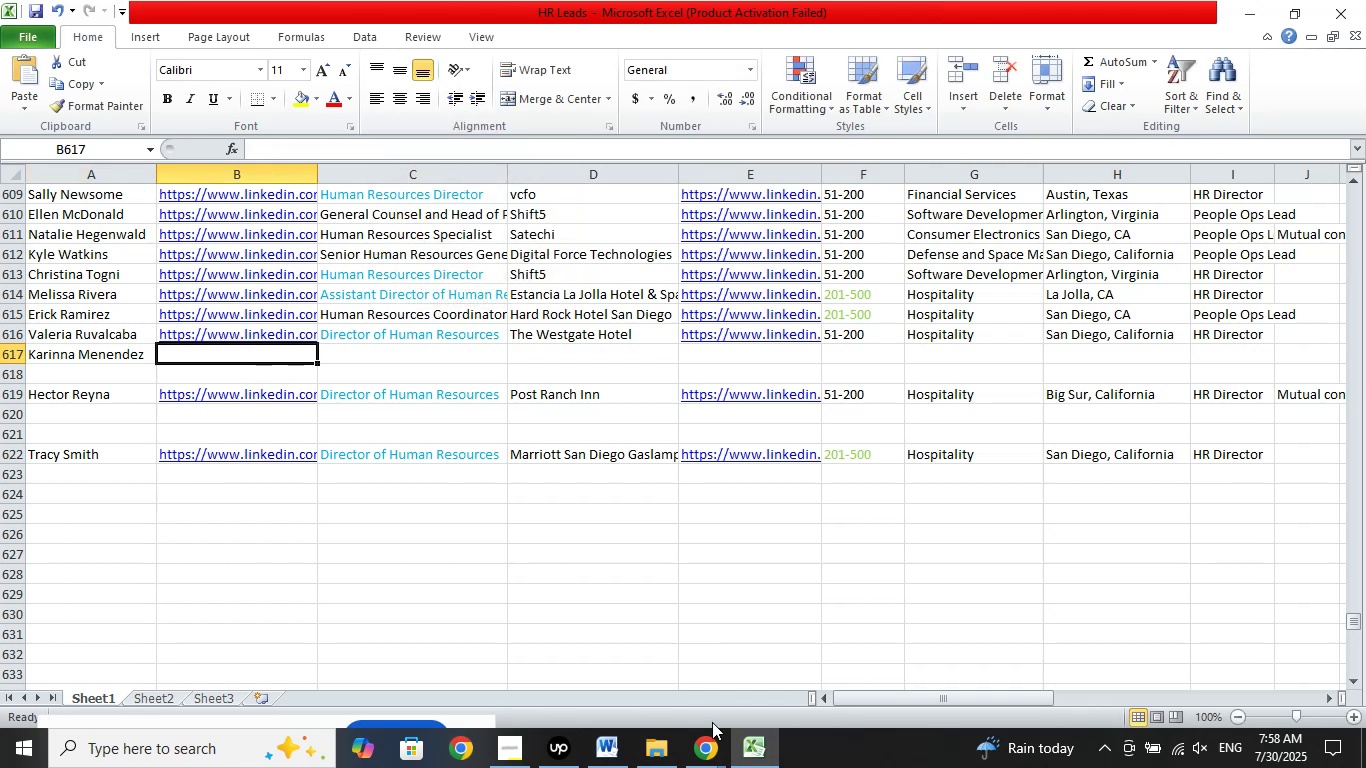 
left_click([712, 747])
 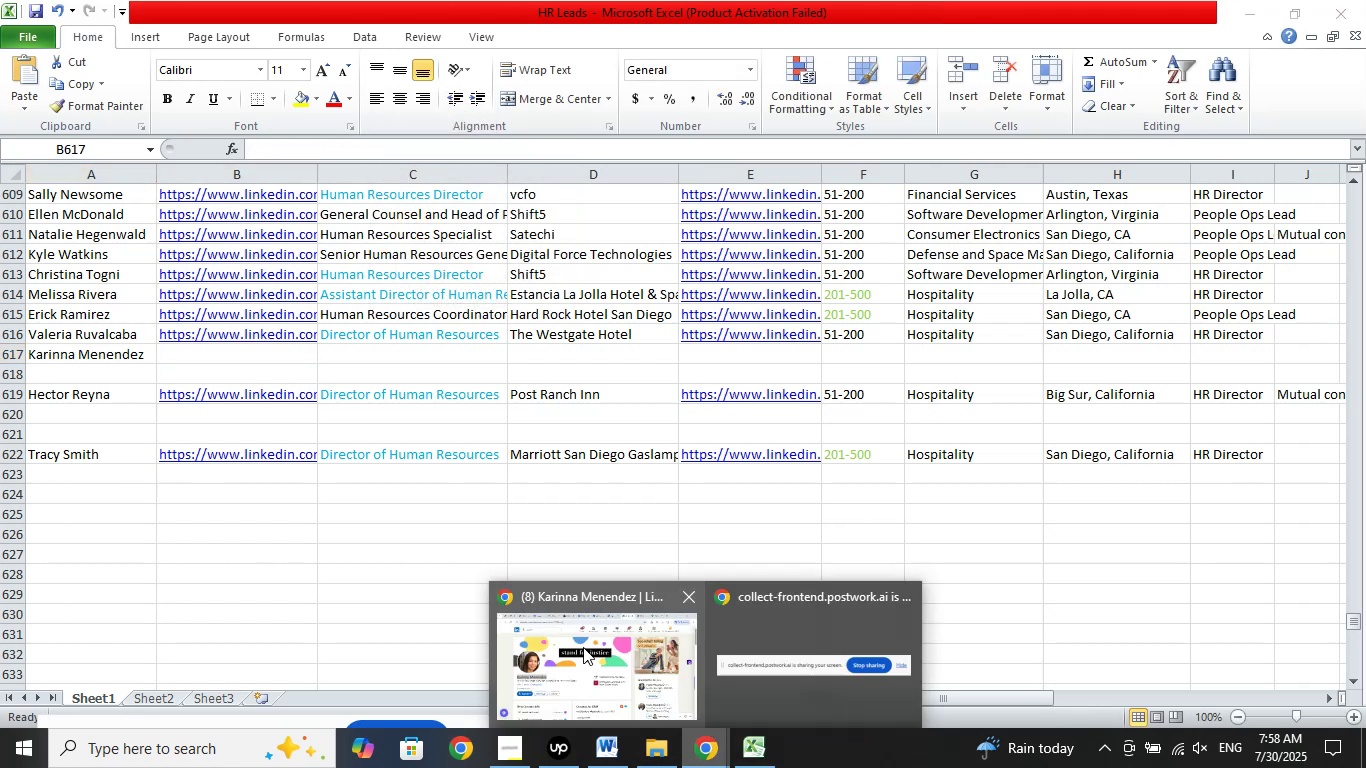 
left_click([583, 647])
 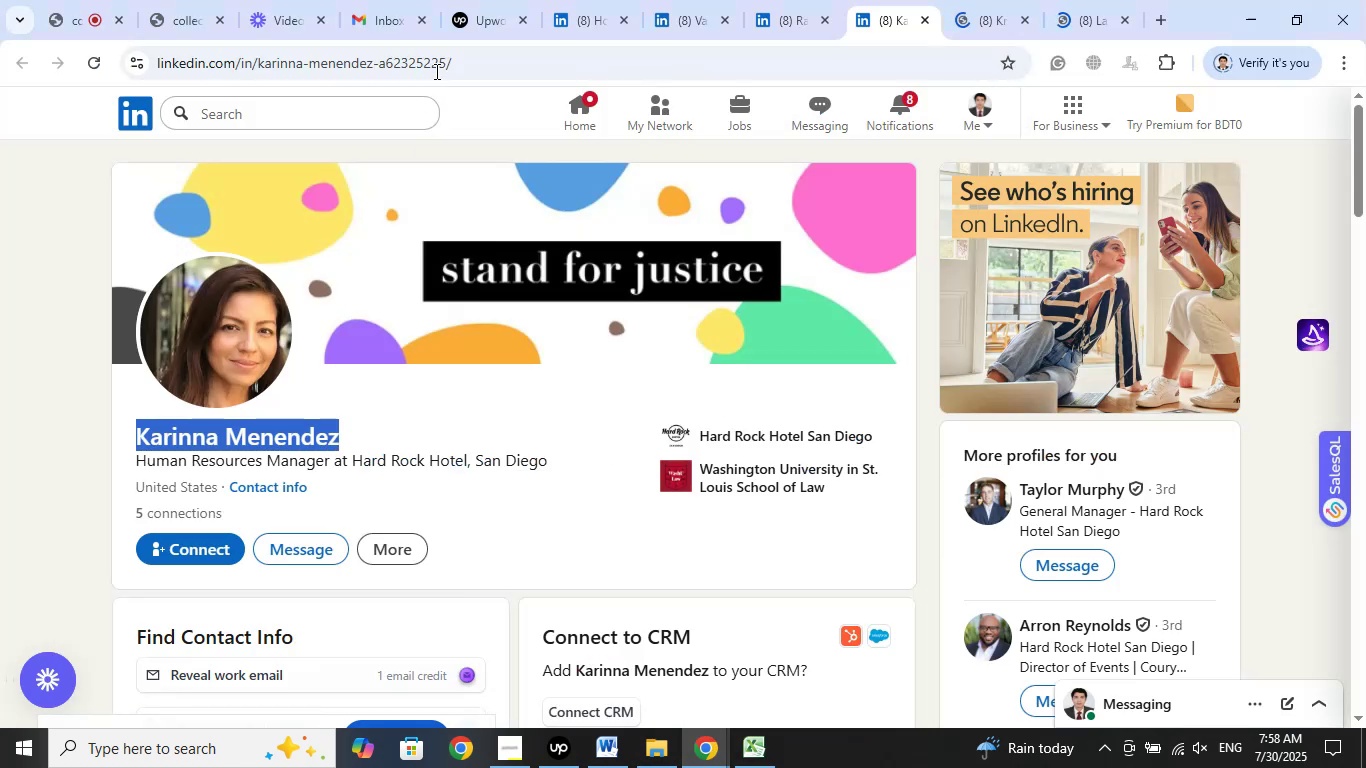 
left_click([435, 63])
 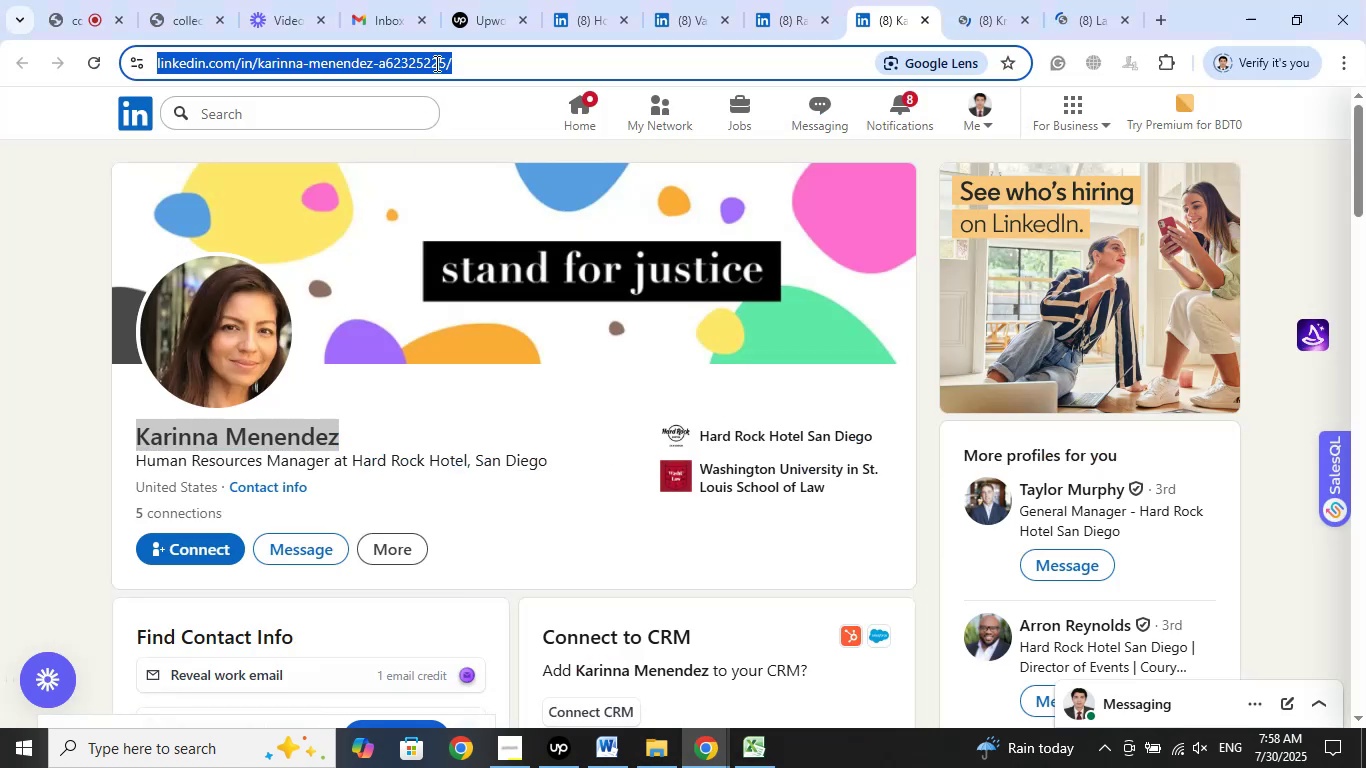 
right_click([435, 63])
 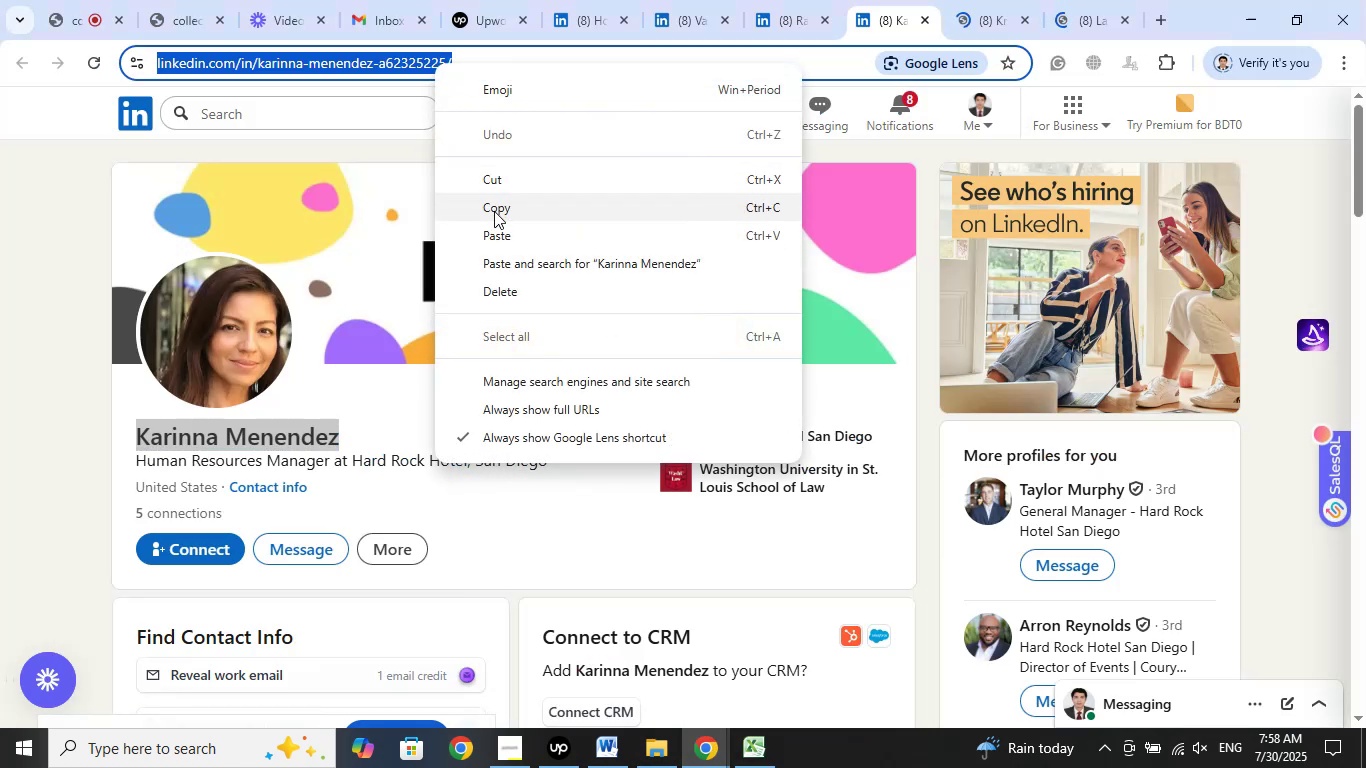 
left_click([494, 211])
 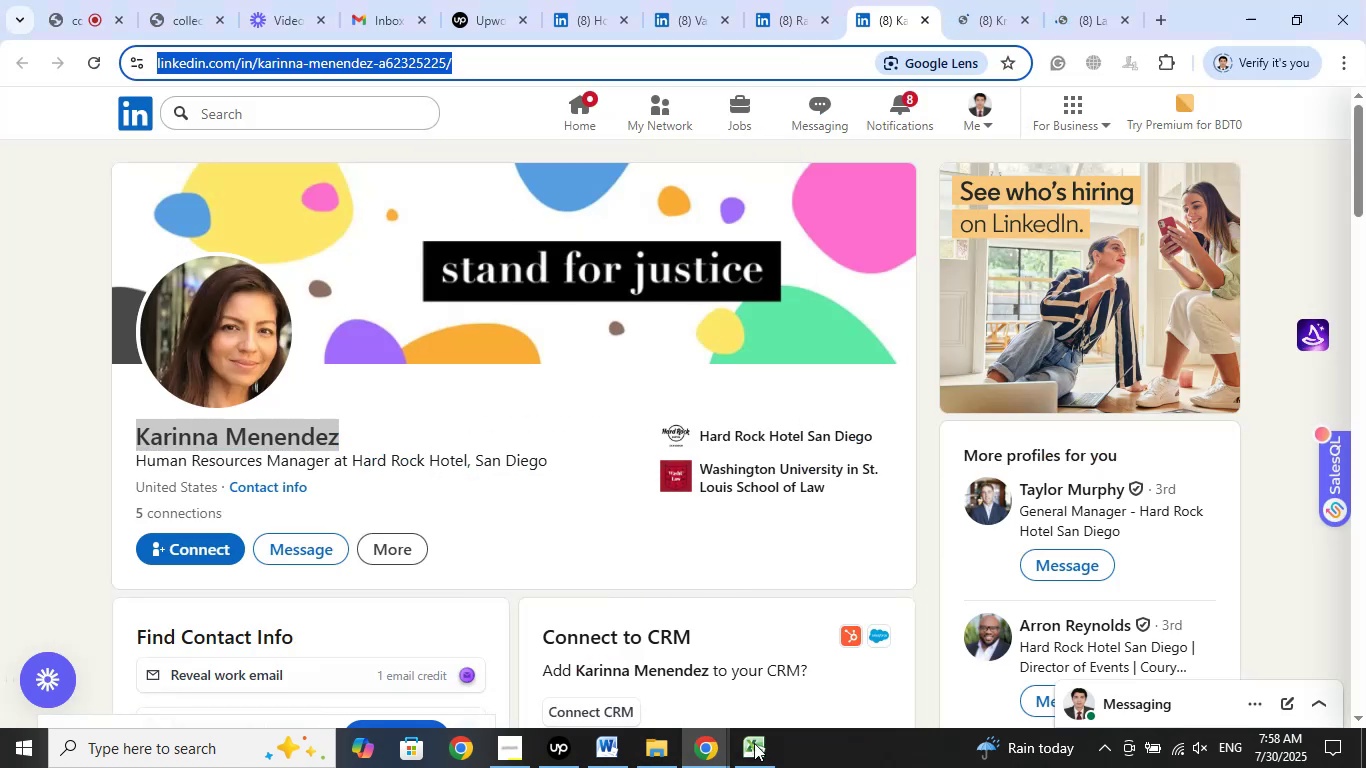 
left_click([749, 756])
 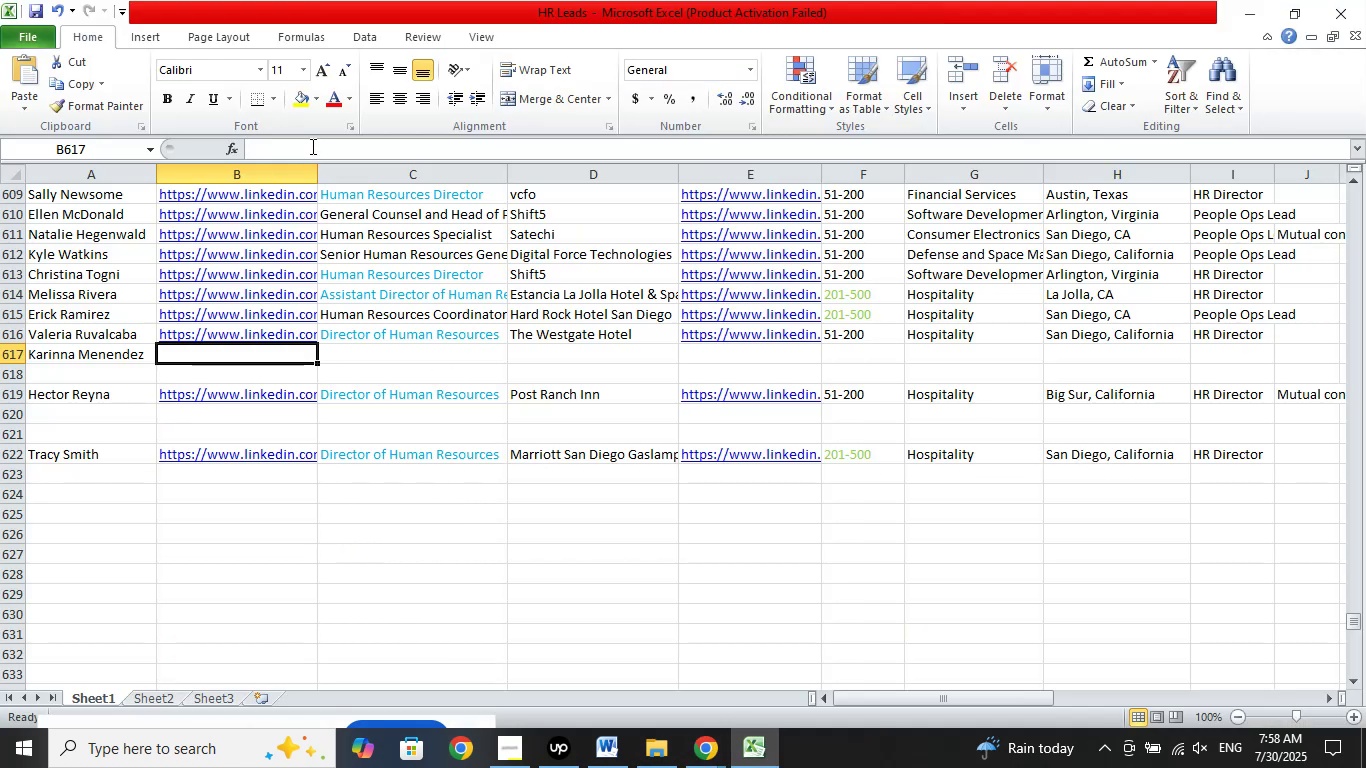 
left_click([311, 146])
 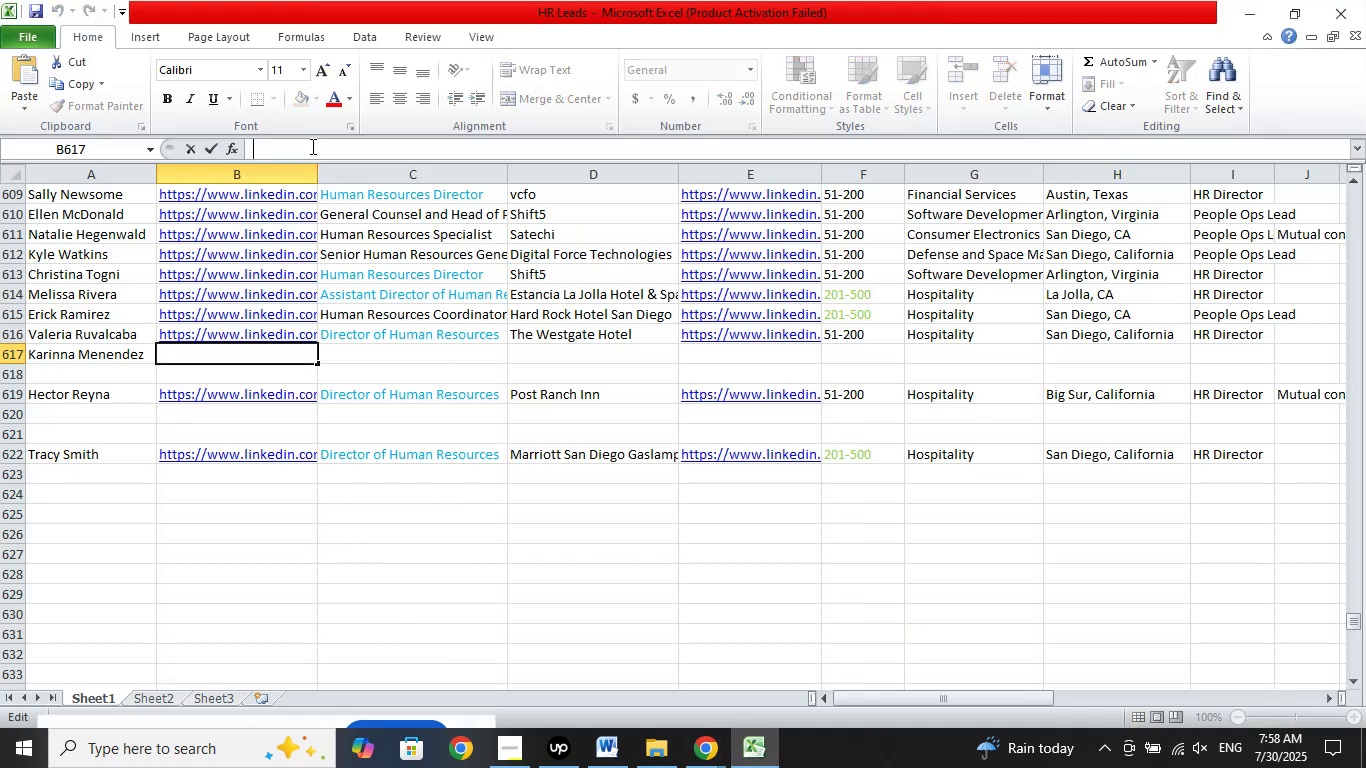 
right_click([311, 146])
 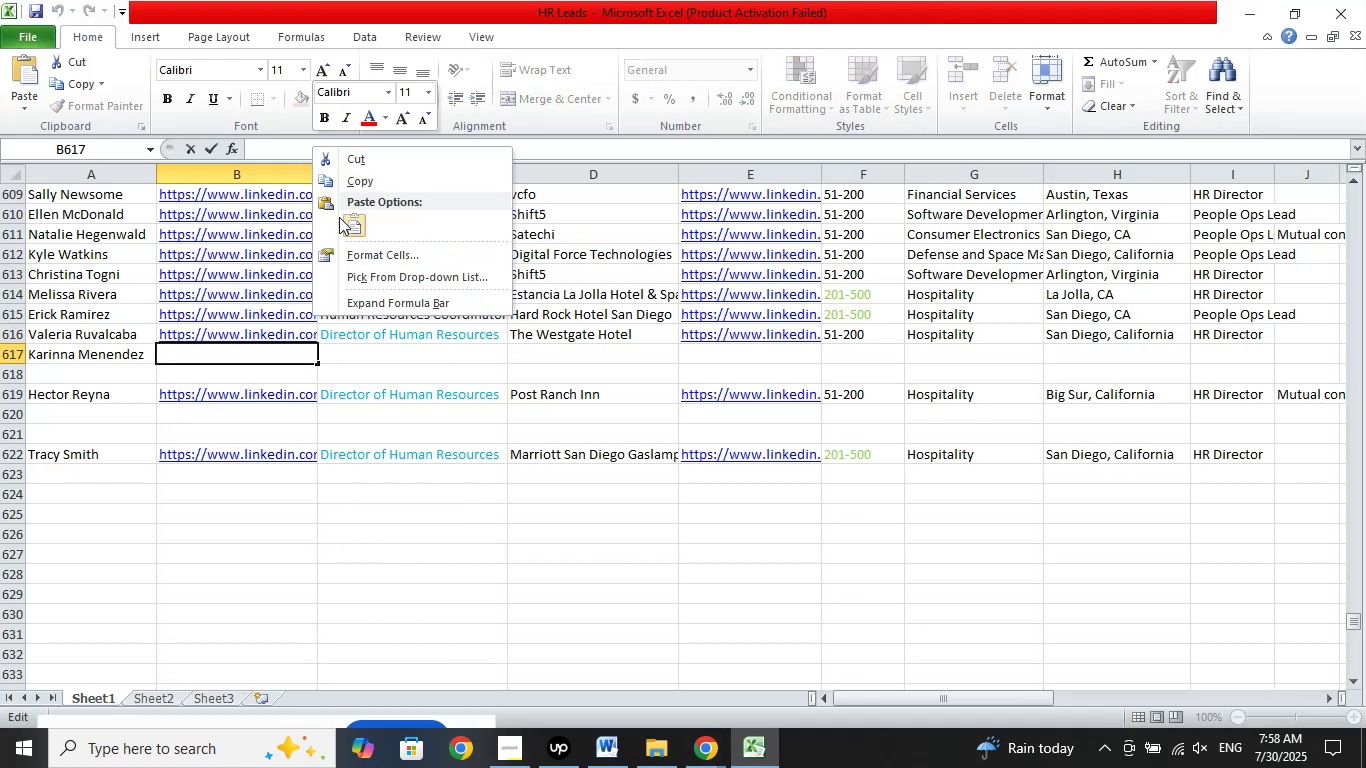 
left_click([339, 217])
 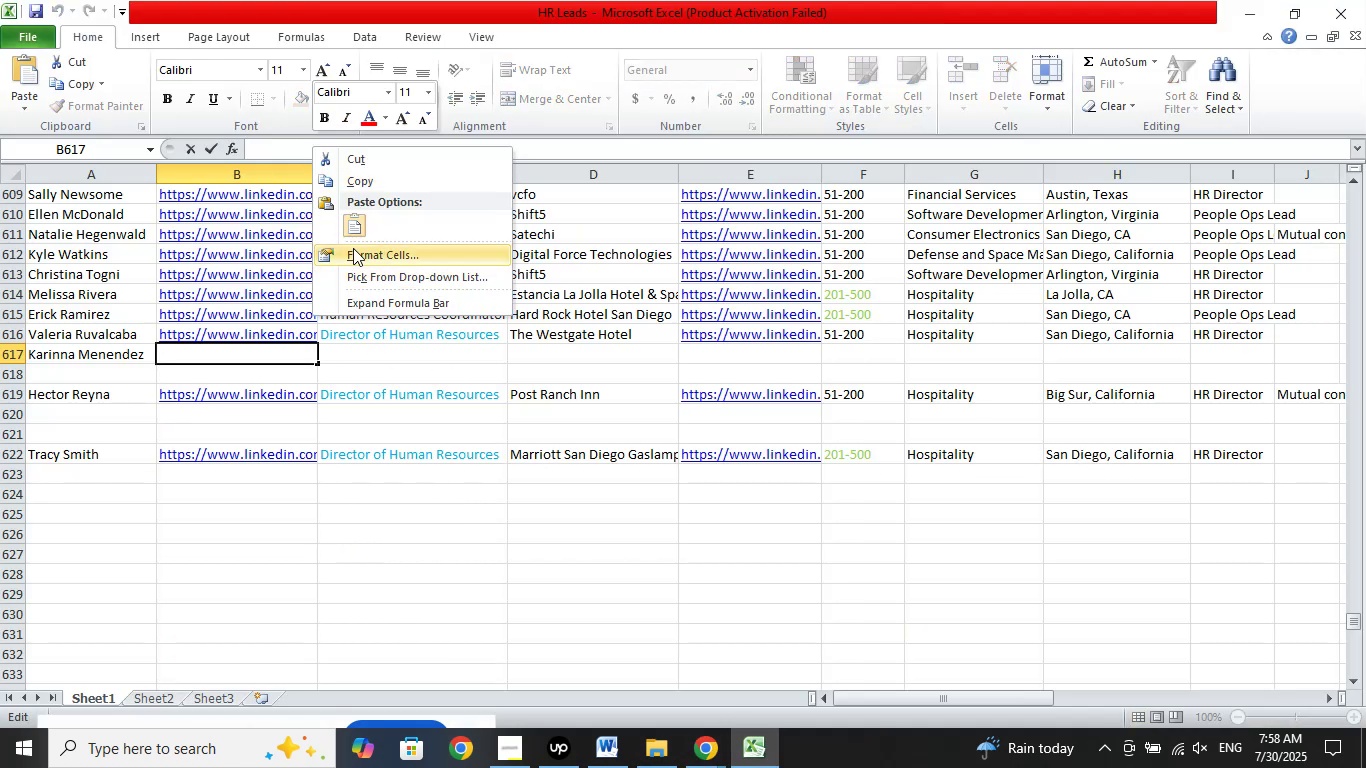 
left_click([357, 226])
 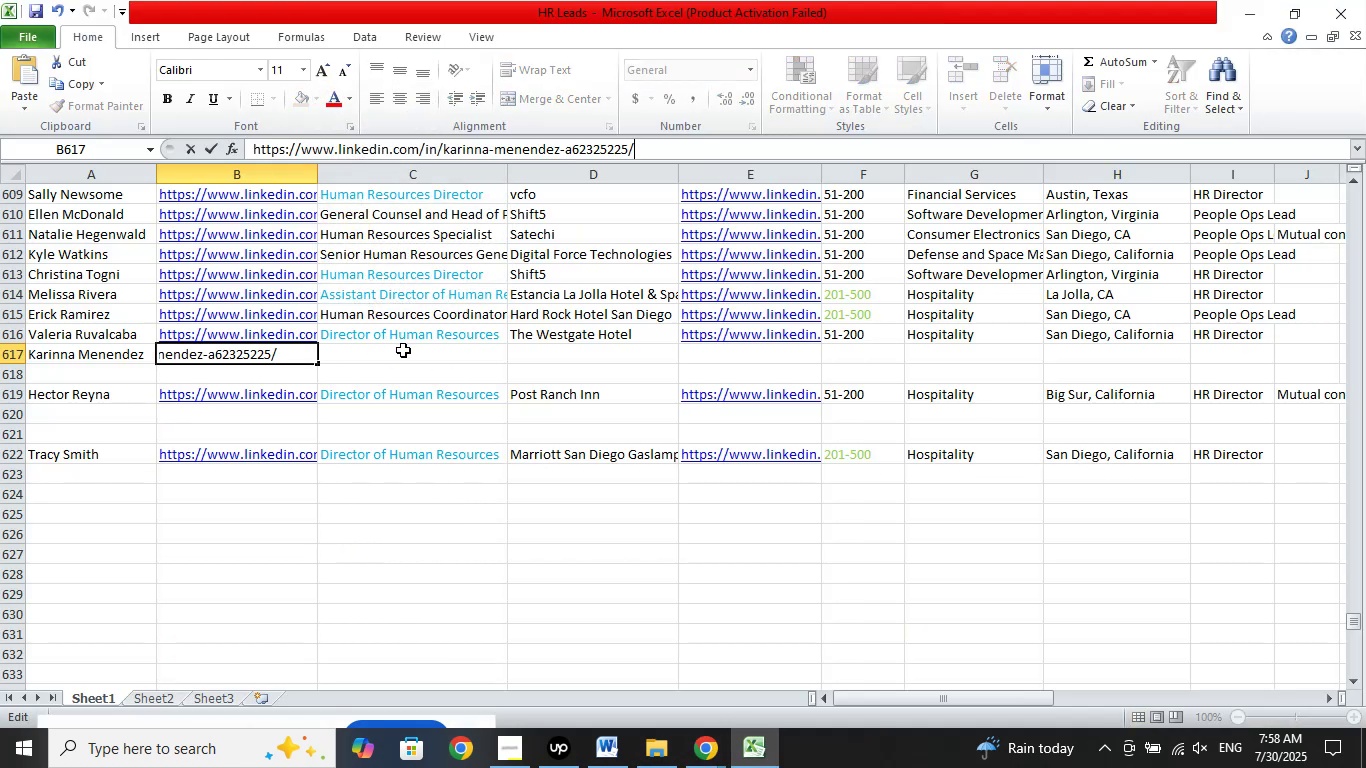 
left_click([403, 350])
 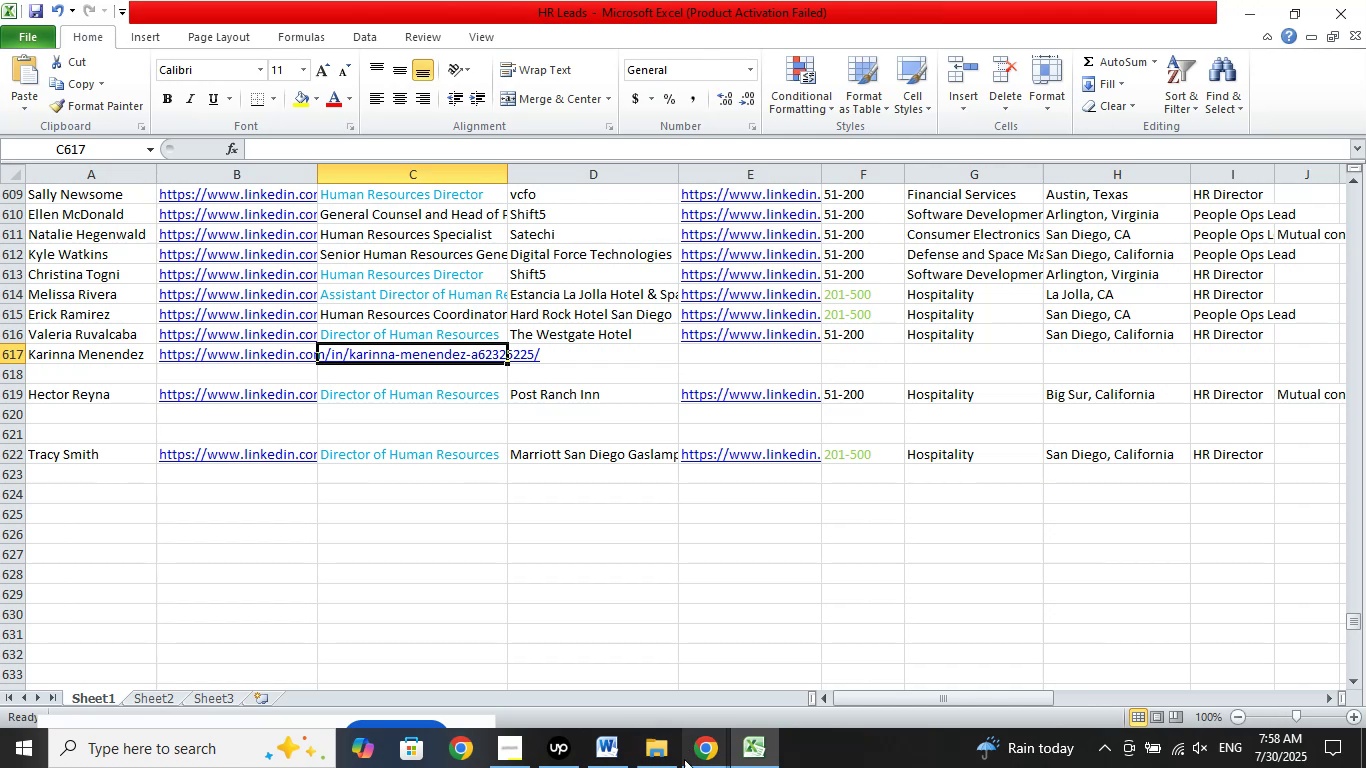 
left_click([695, 757])
 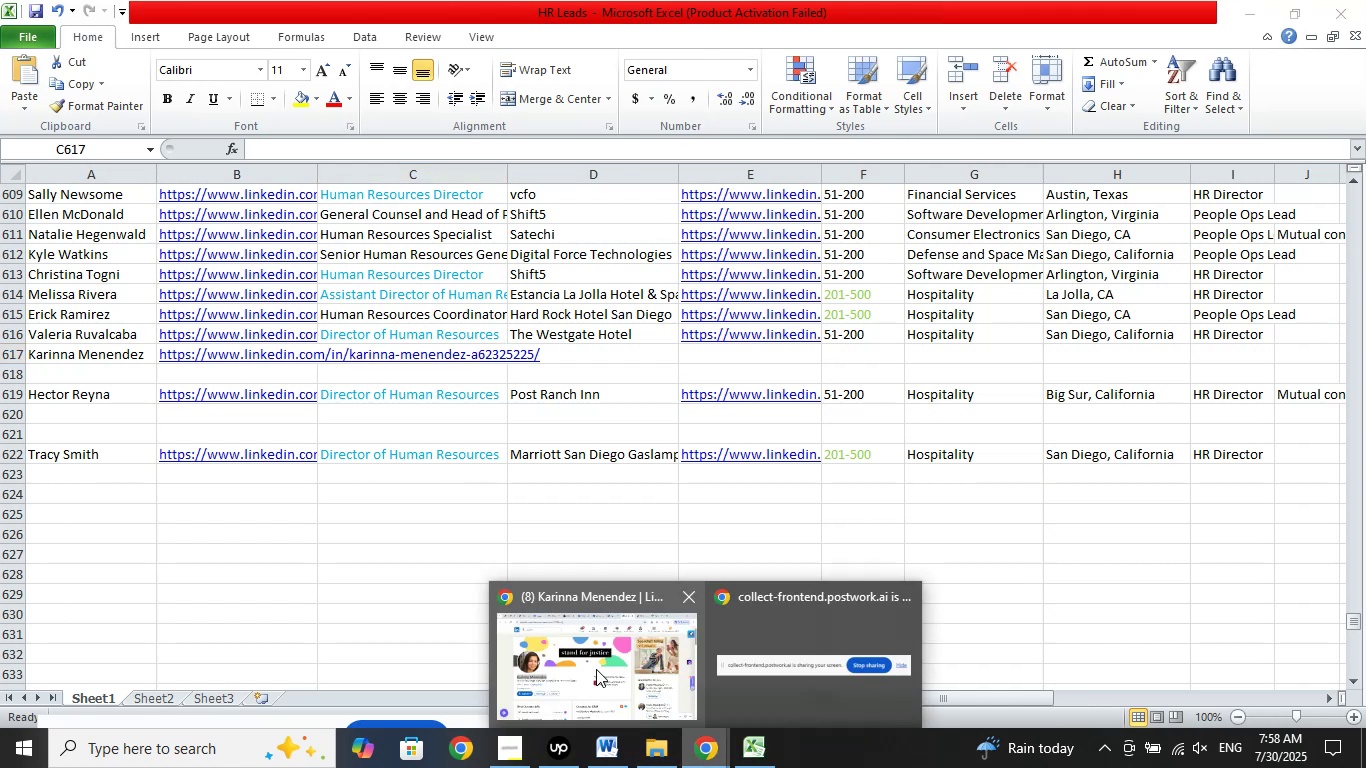 
left_click([596, 669])
 